 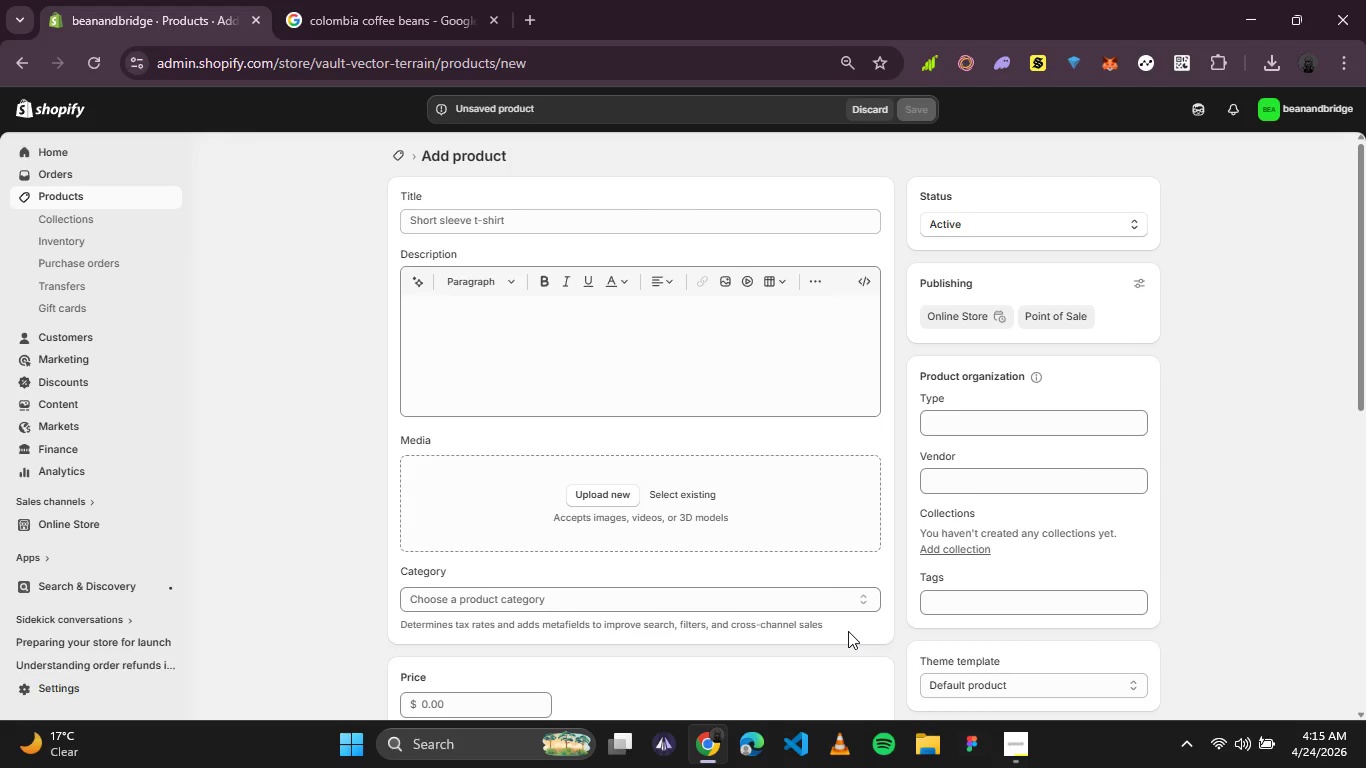 
left_click([505, 207])
 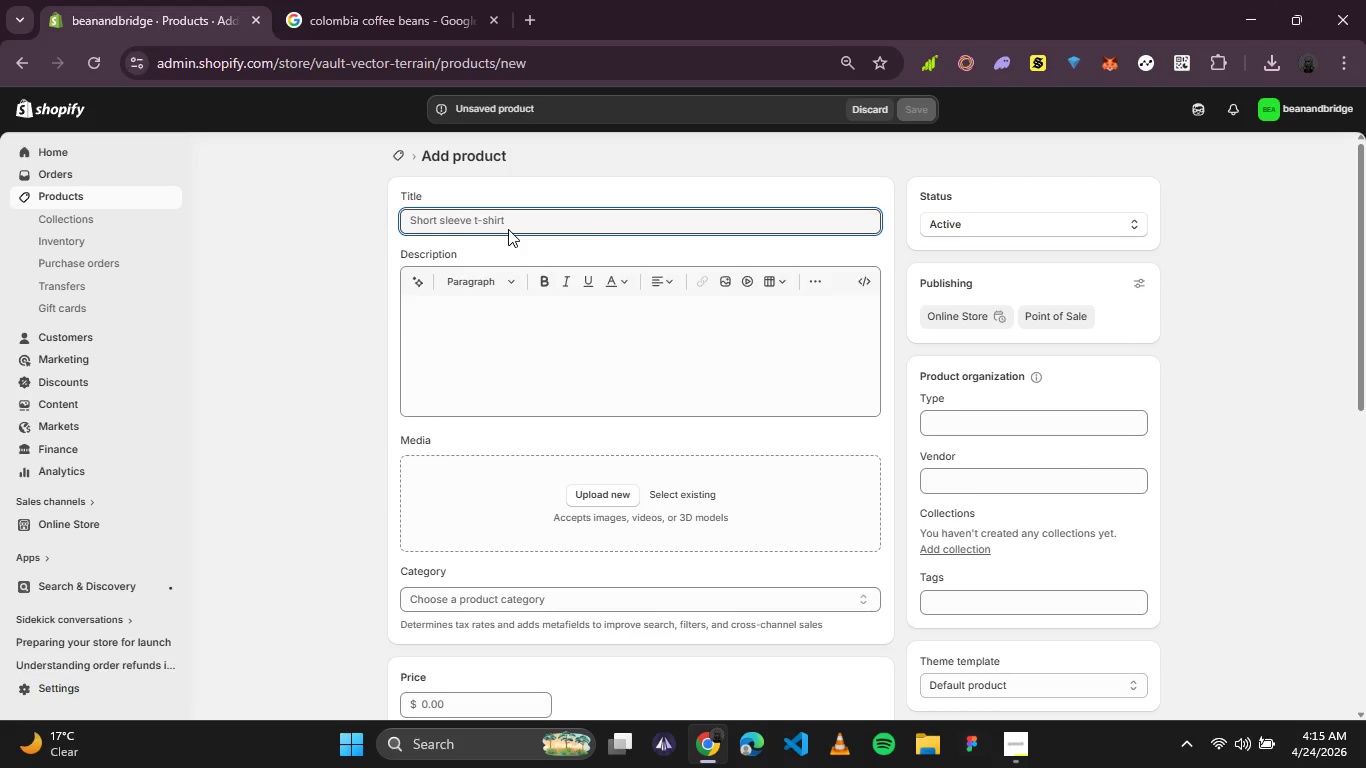 
key(Shift+Quote)
 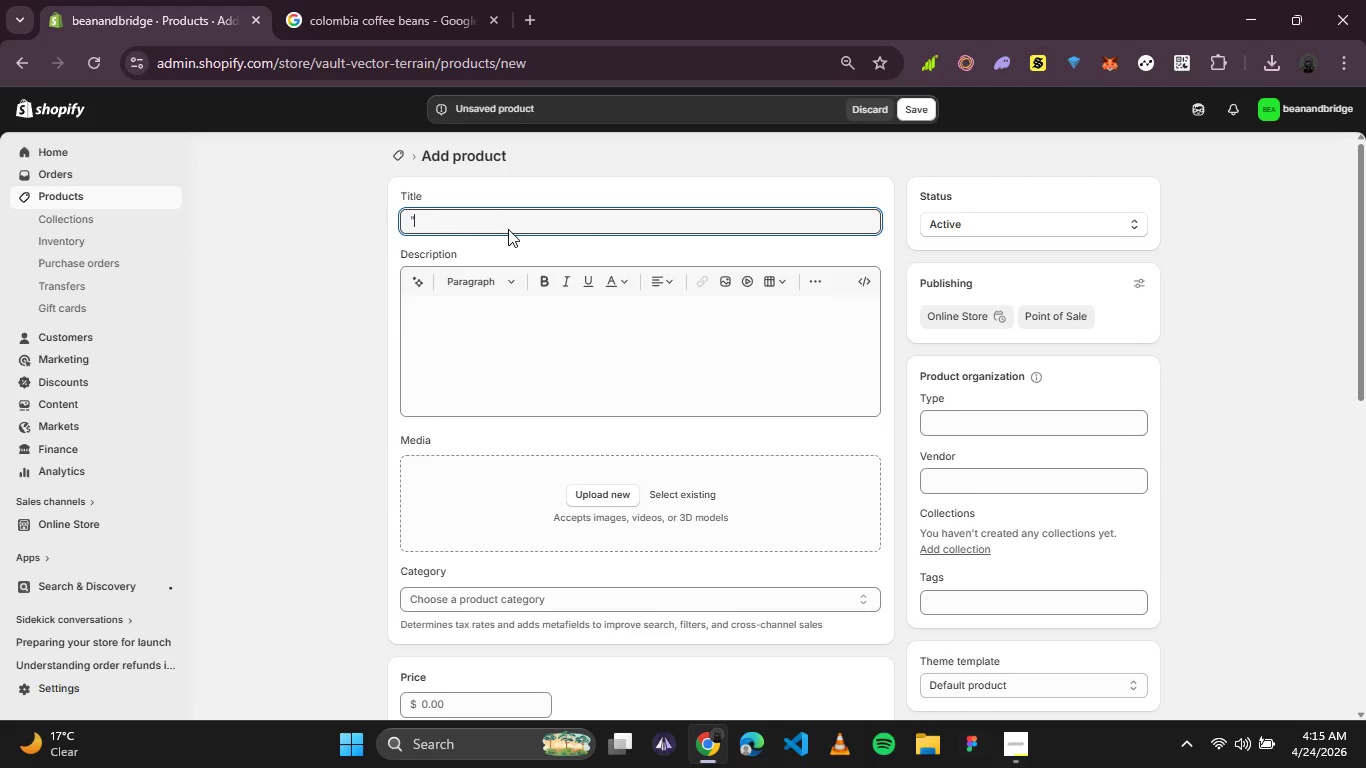 
key(Shift+Quote)
 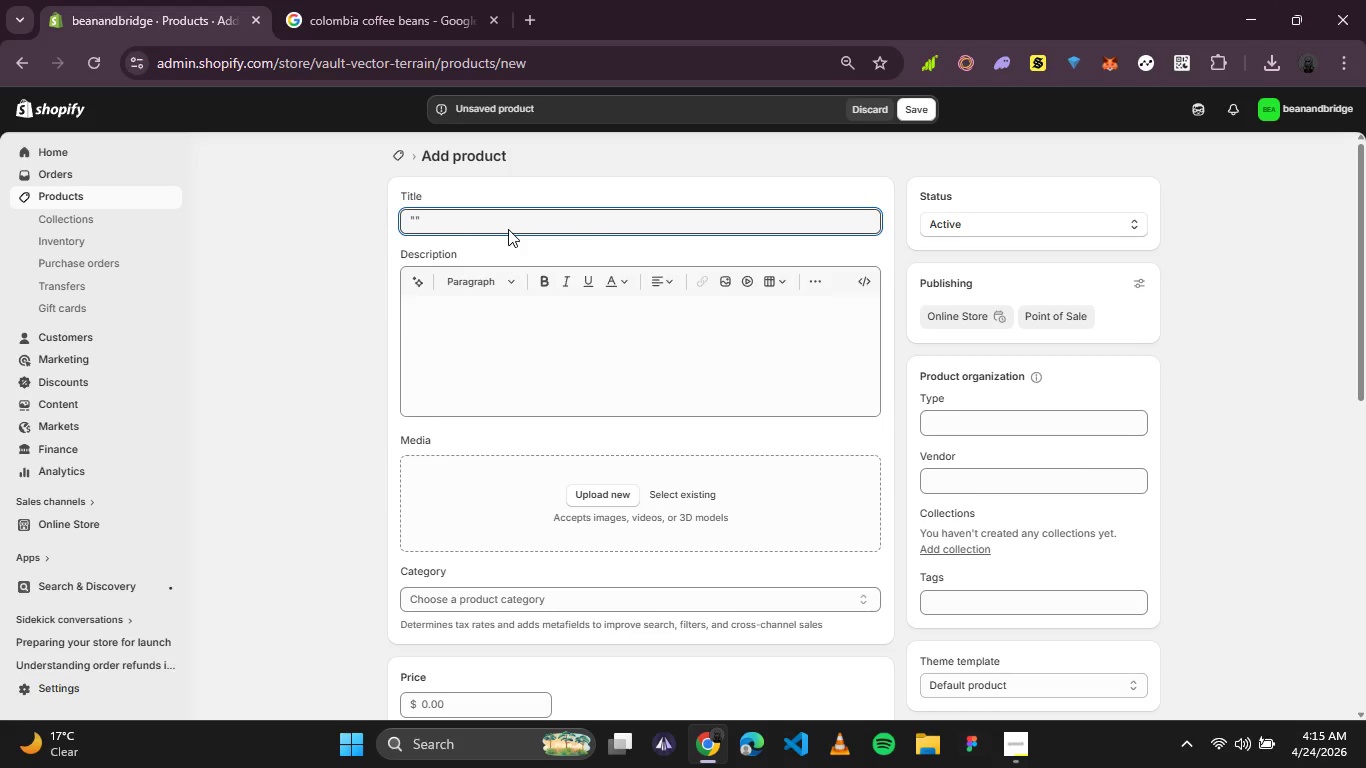 
key(ArrowLeft)
 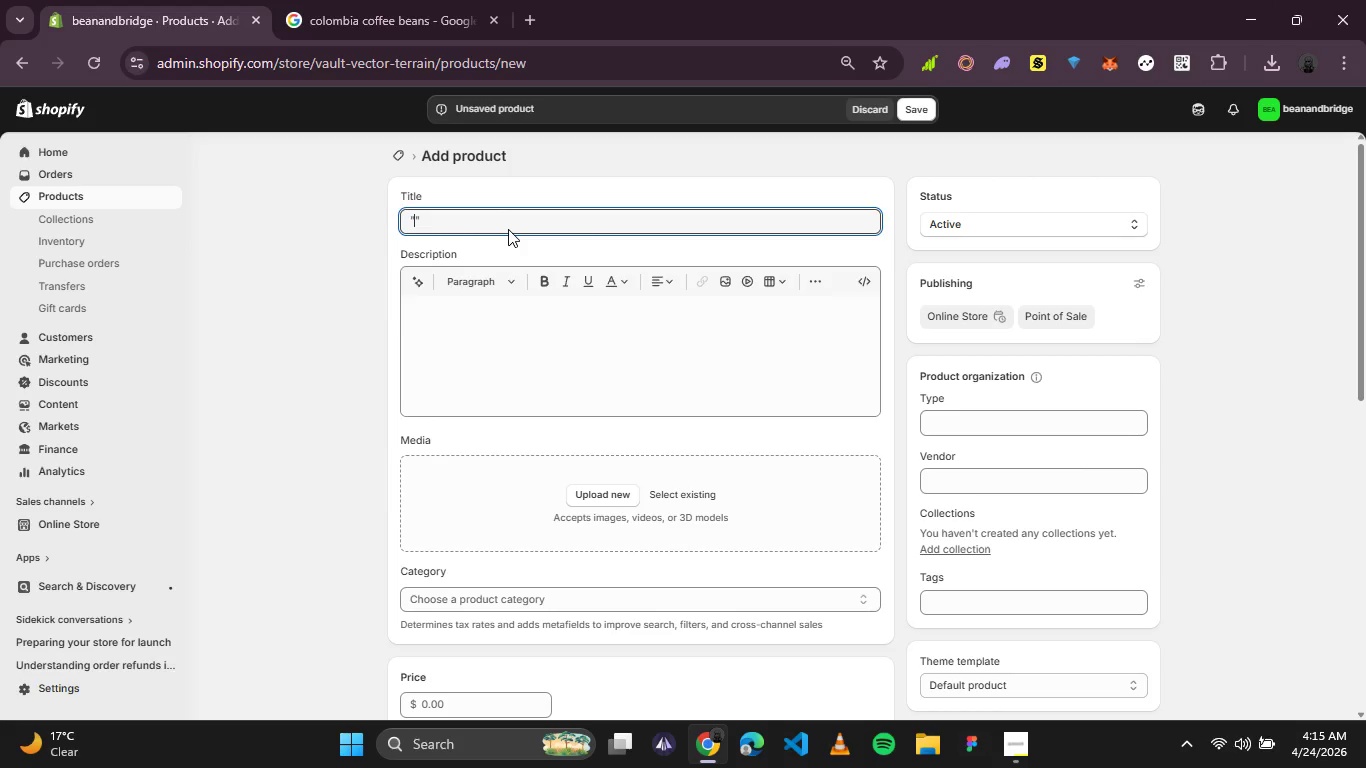 
type(Bridge)
 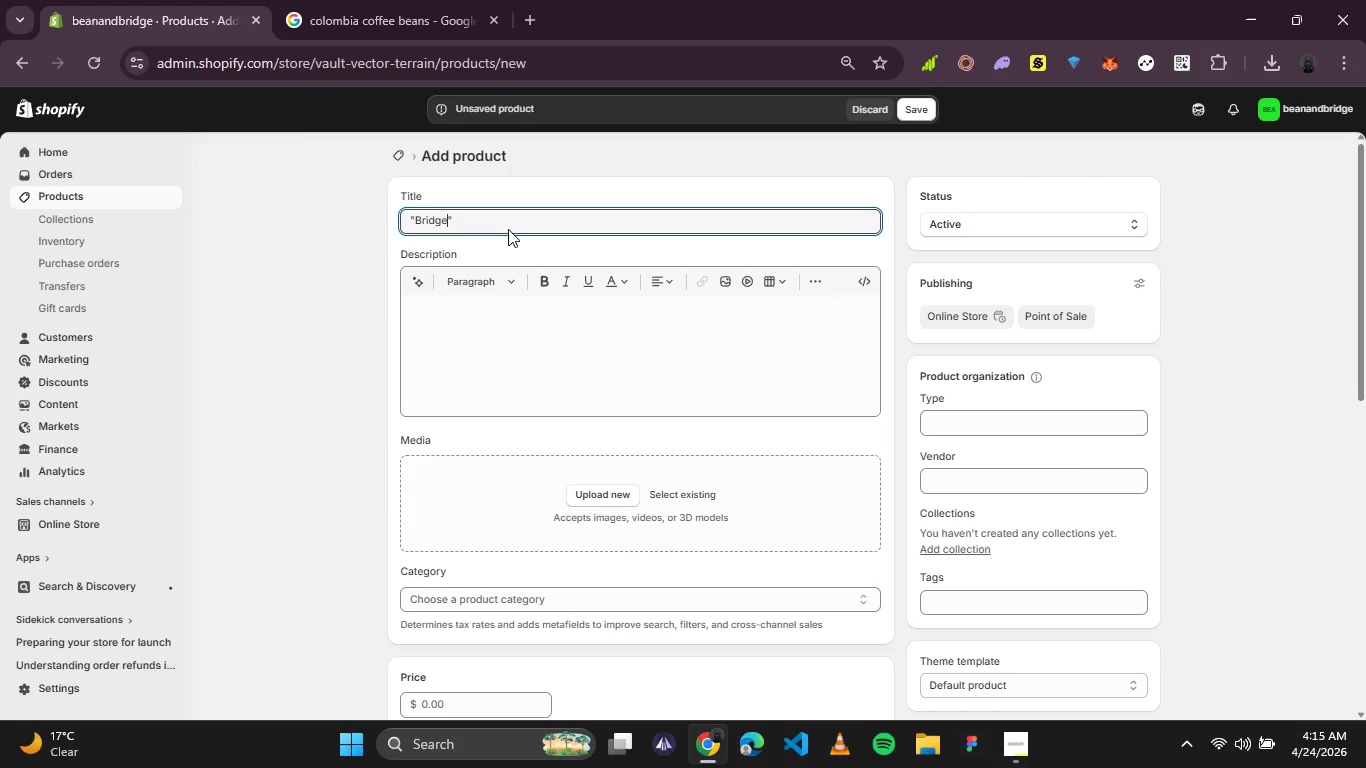 
key(ArrowRight)
 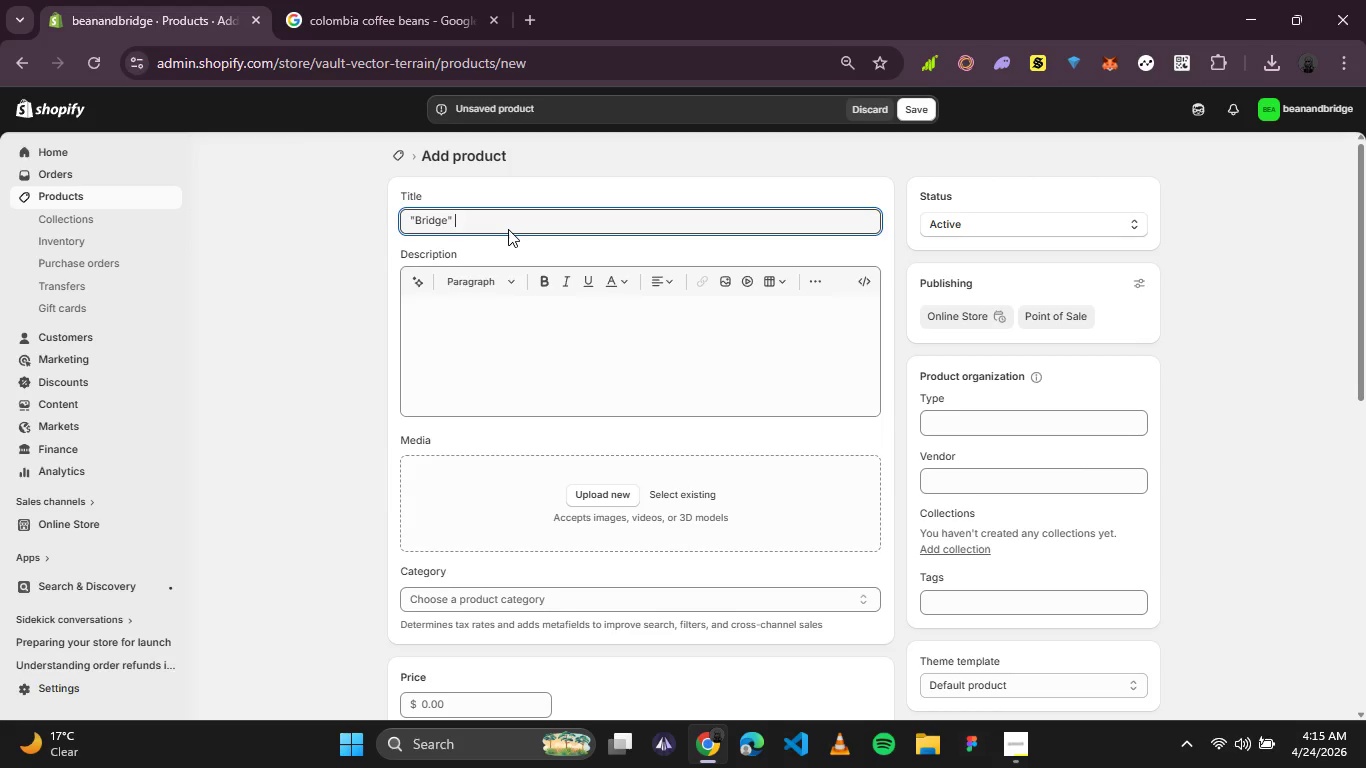 
type( Ceramic)
 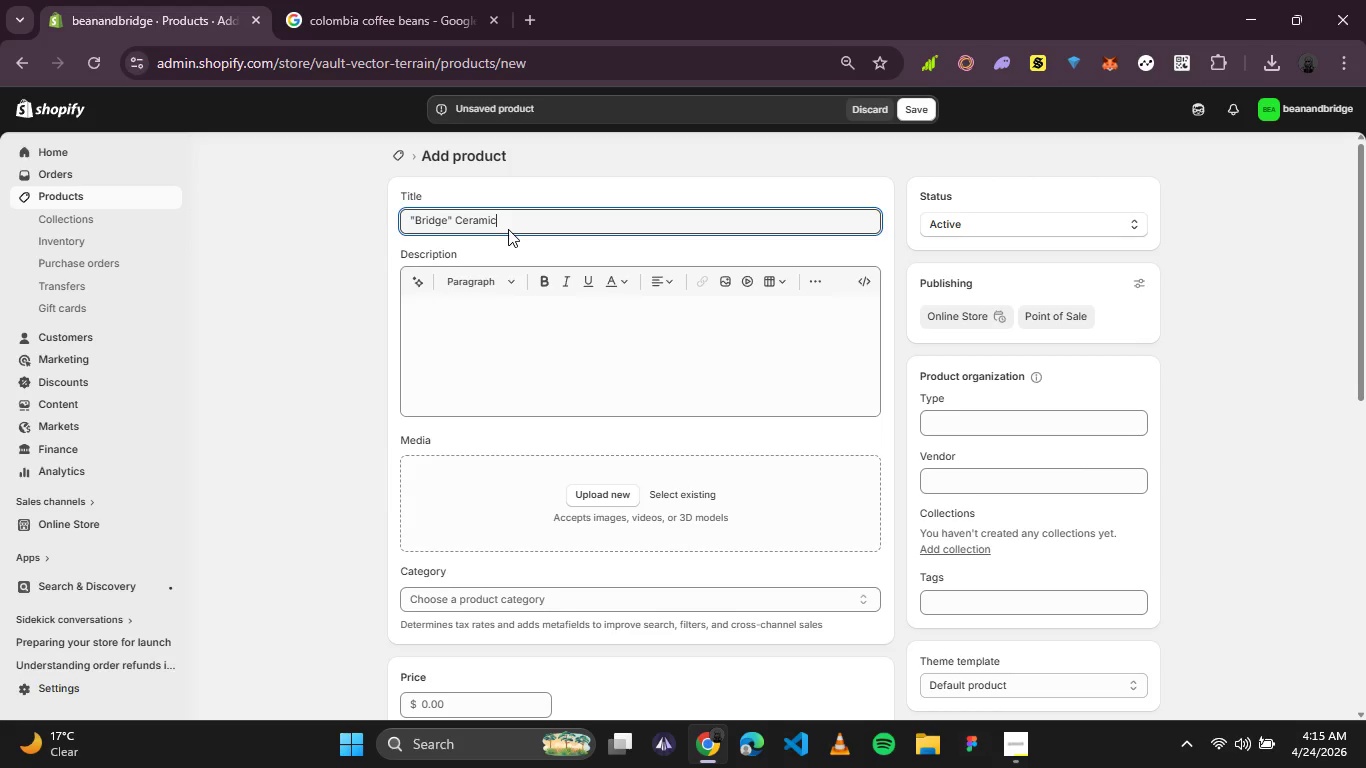 
wait(11.38)
 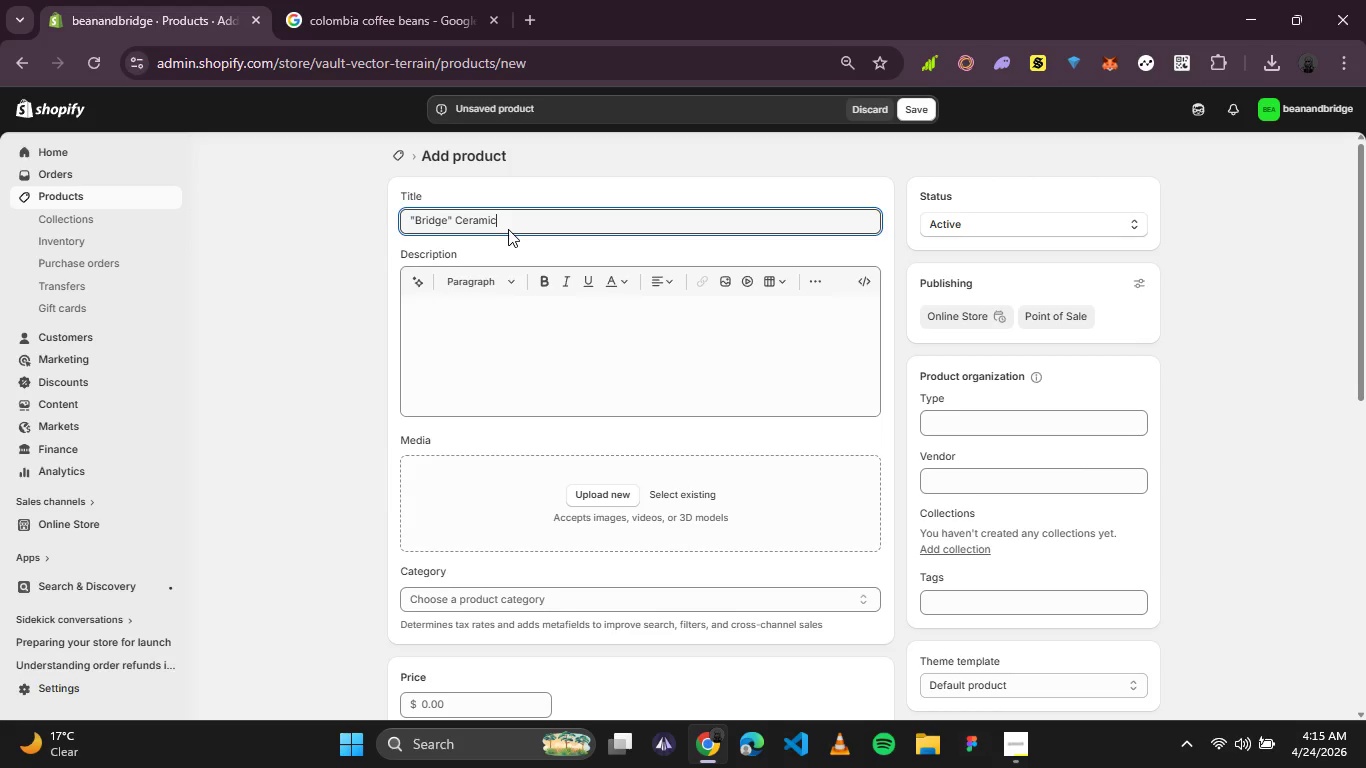 
type( Coffee Mug - 12 ox)
key(Backspace)
type(z)
 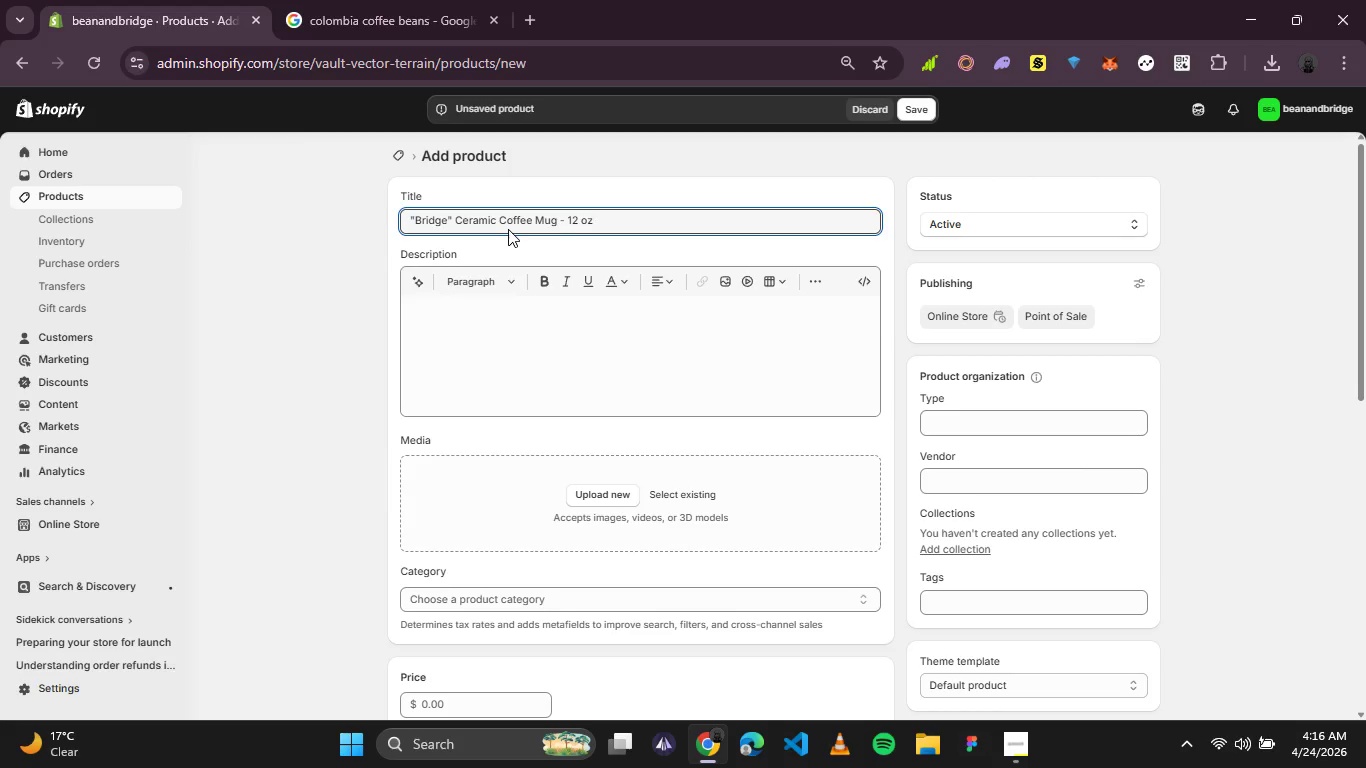 
wait(26.72)
 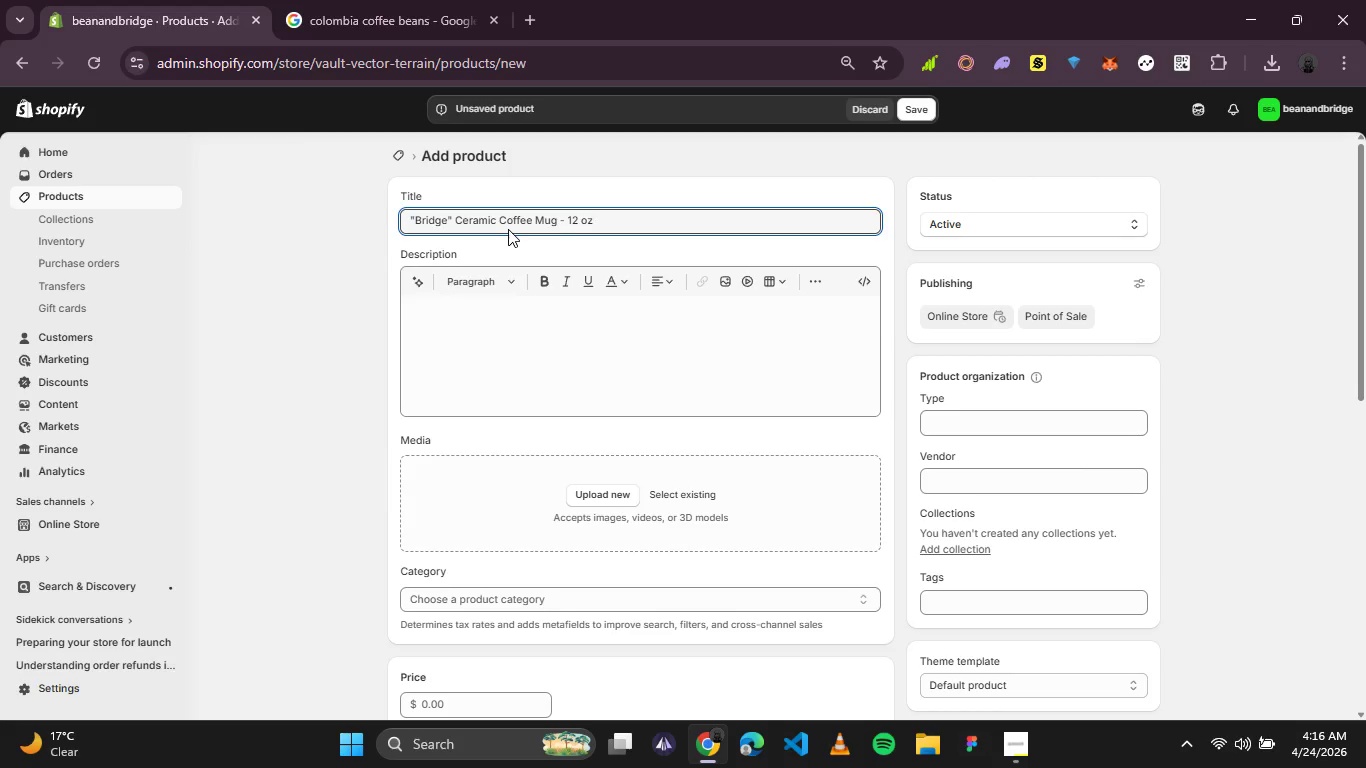 
left_click([648, 323])
 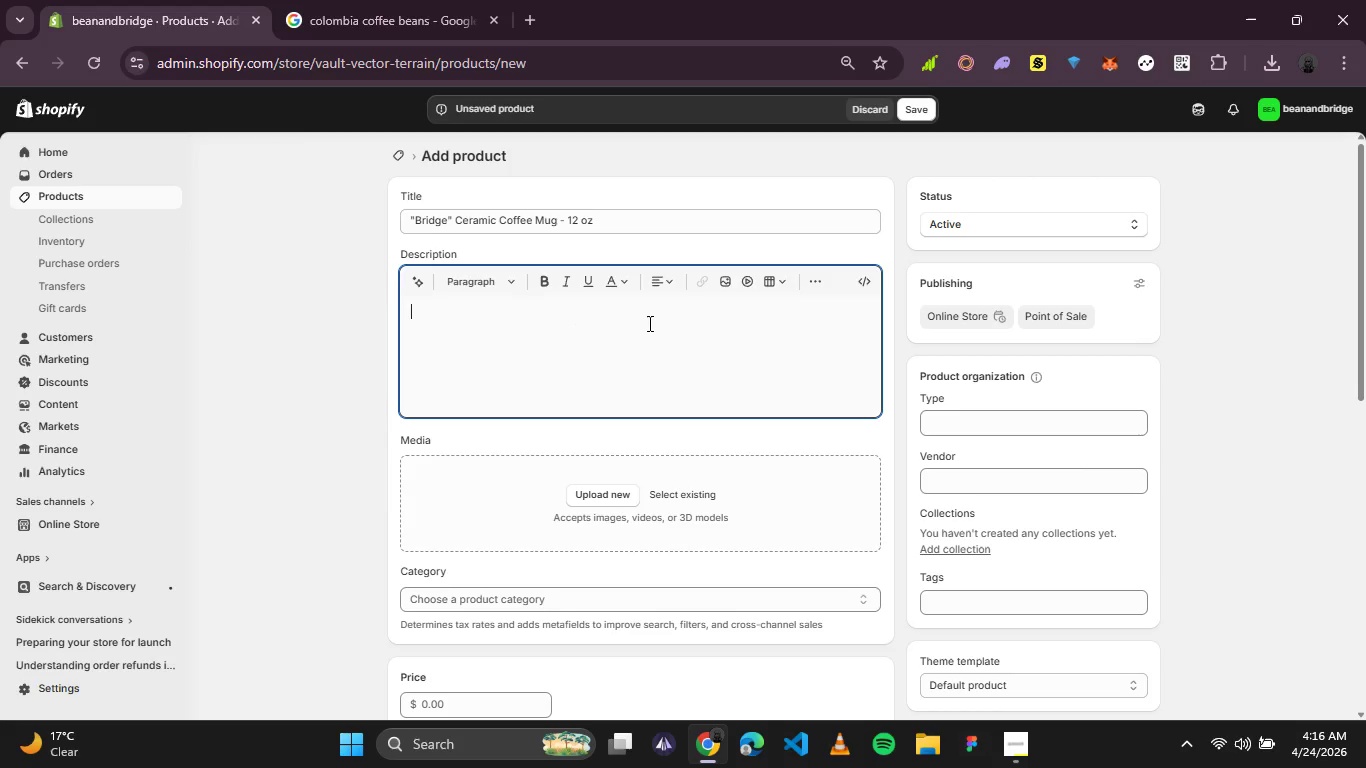 
type(Your daily coffee ritual, eleveted)
 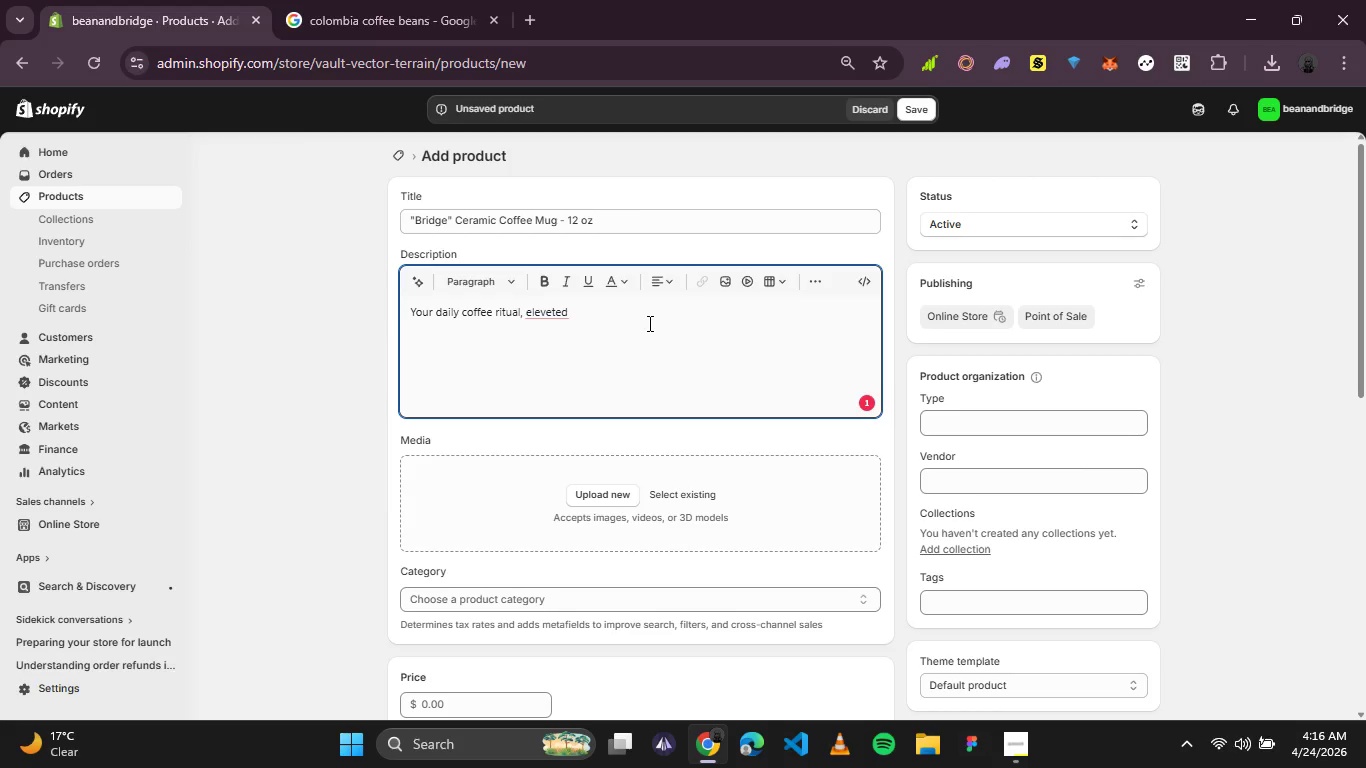 
key(Period)
 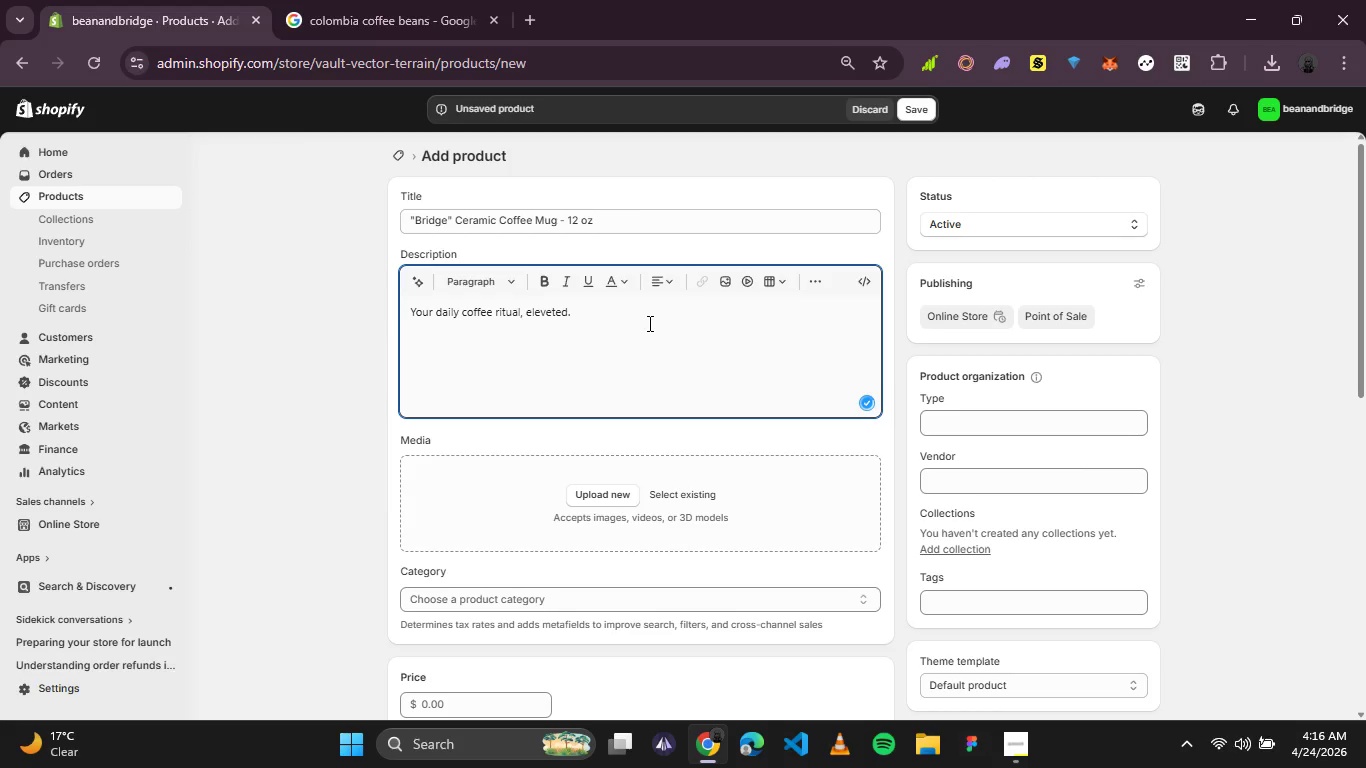 
key(Space)
 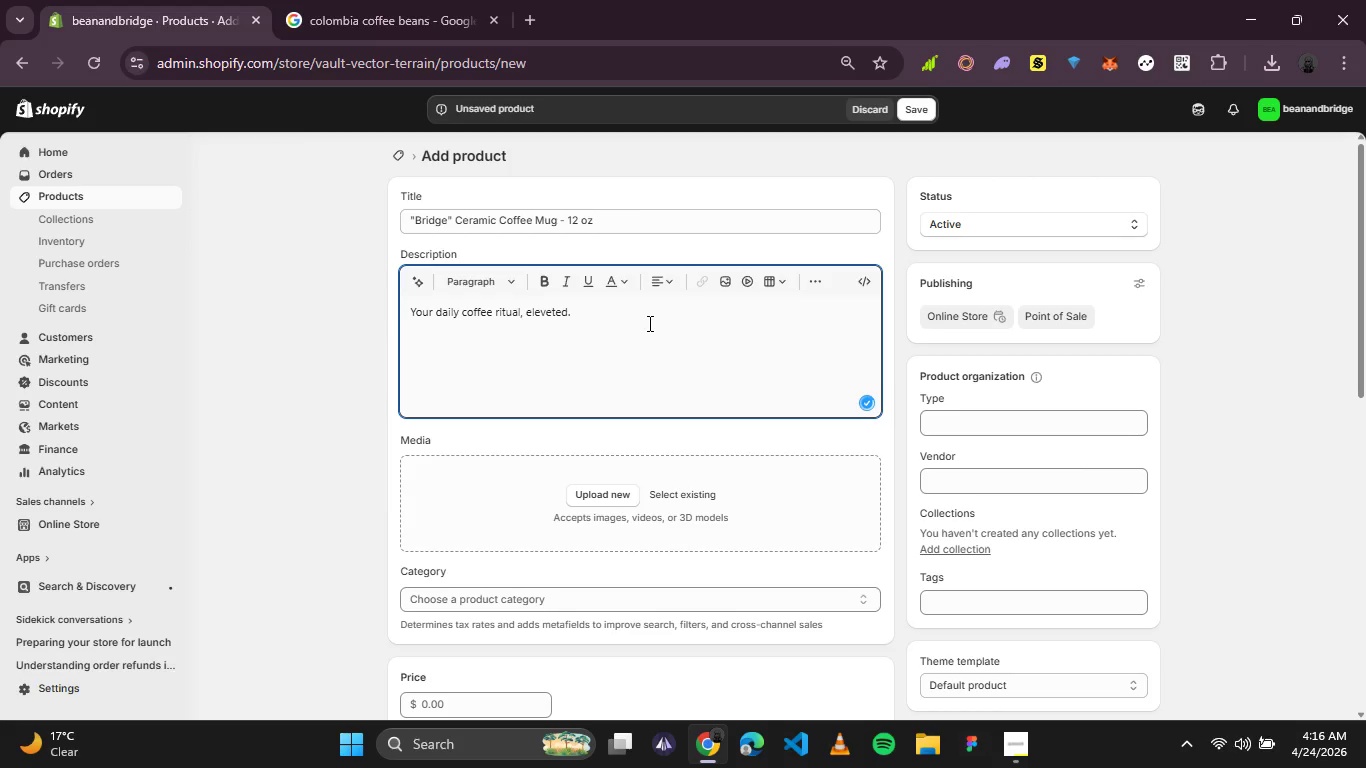 
key(Control+A)
 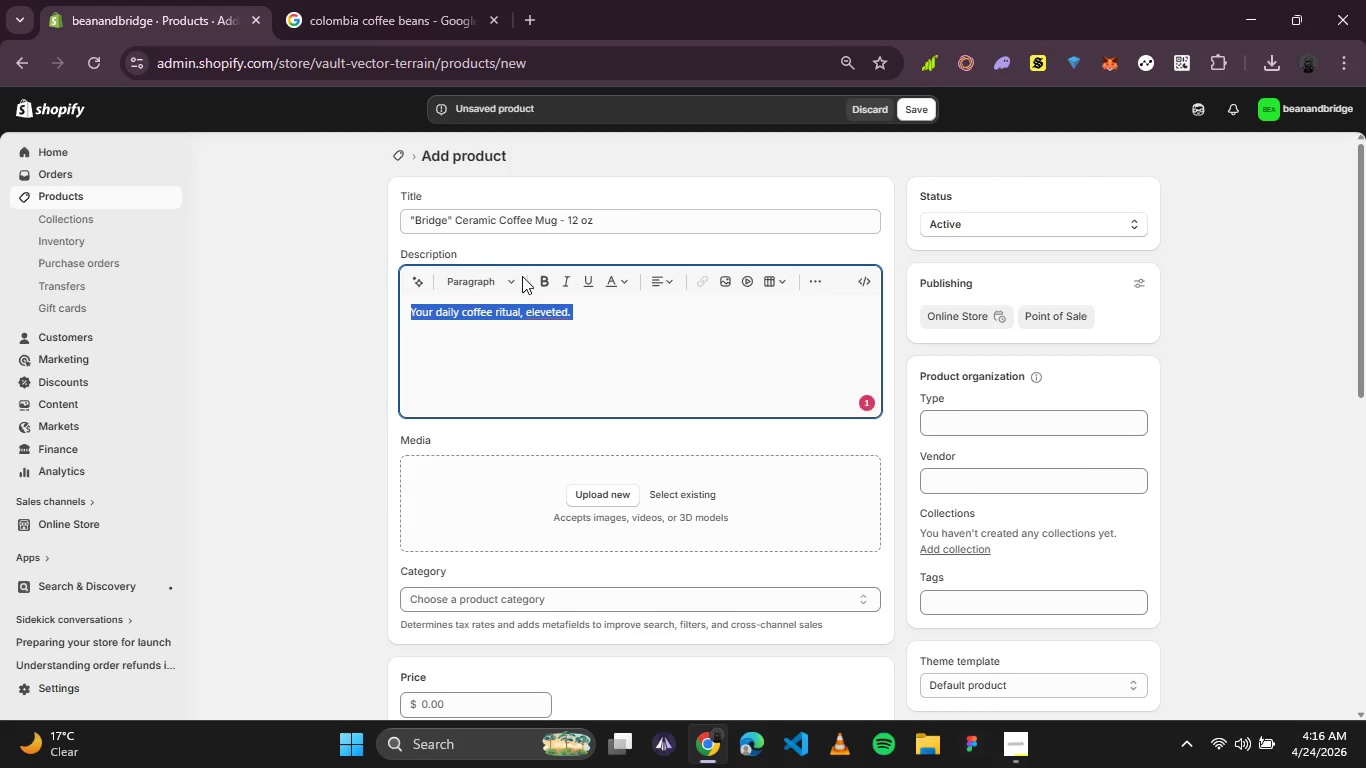 
left_click([515, 279])
 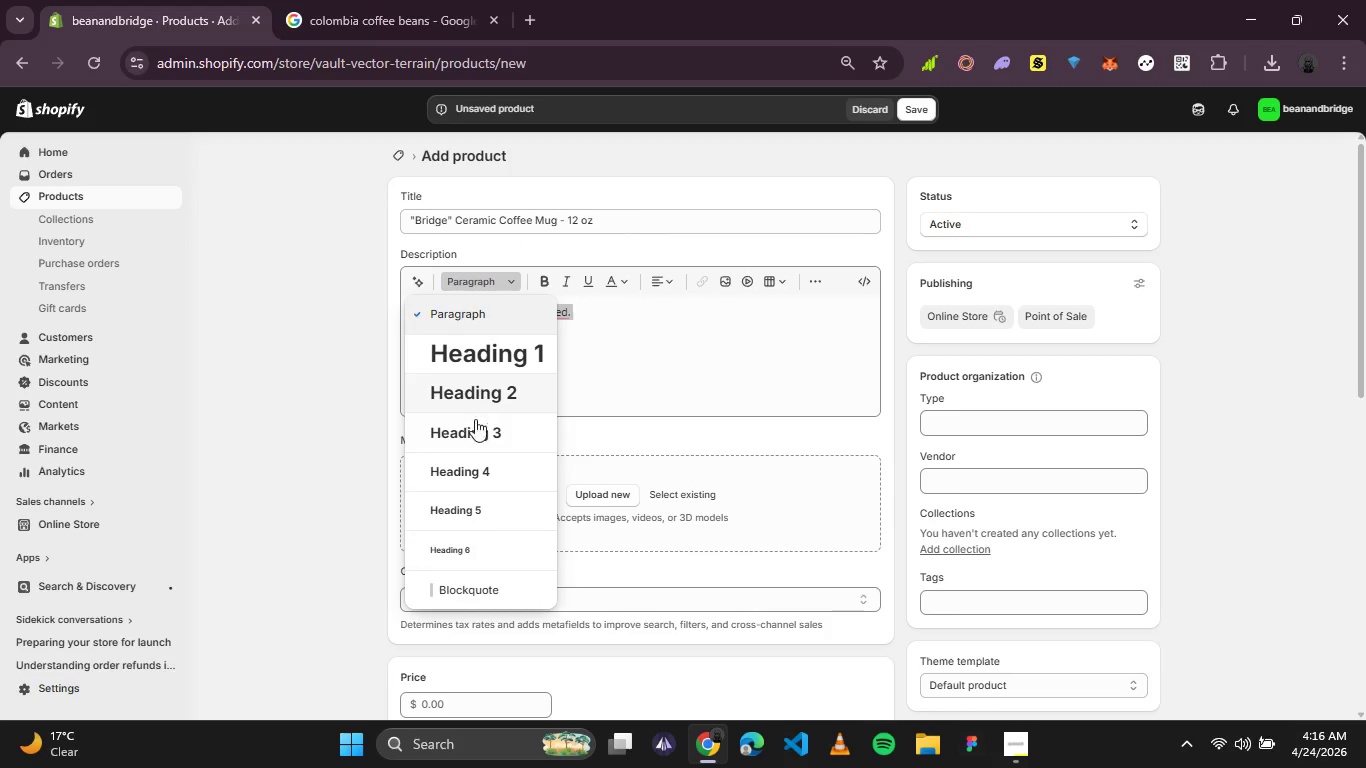 
left_click([468, 439])
 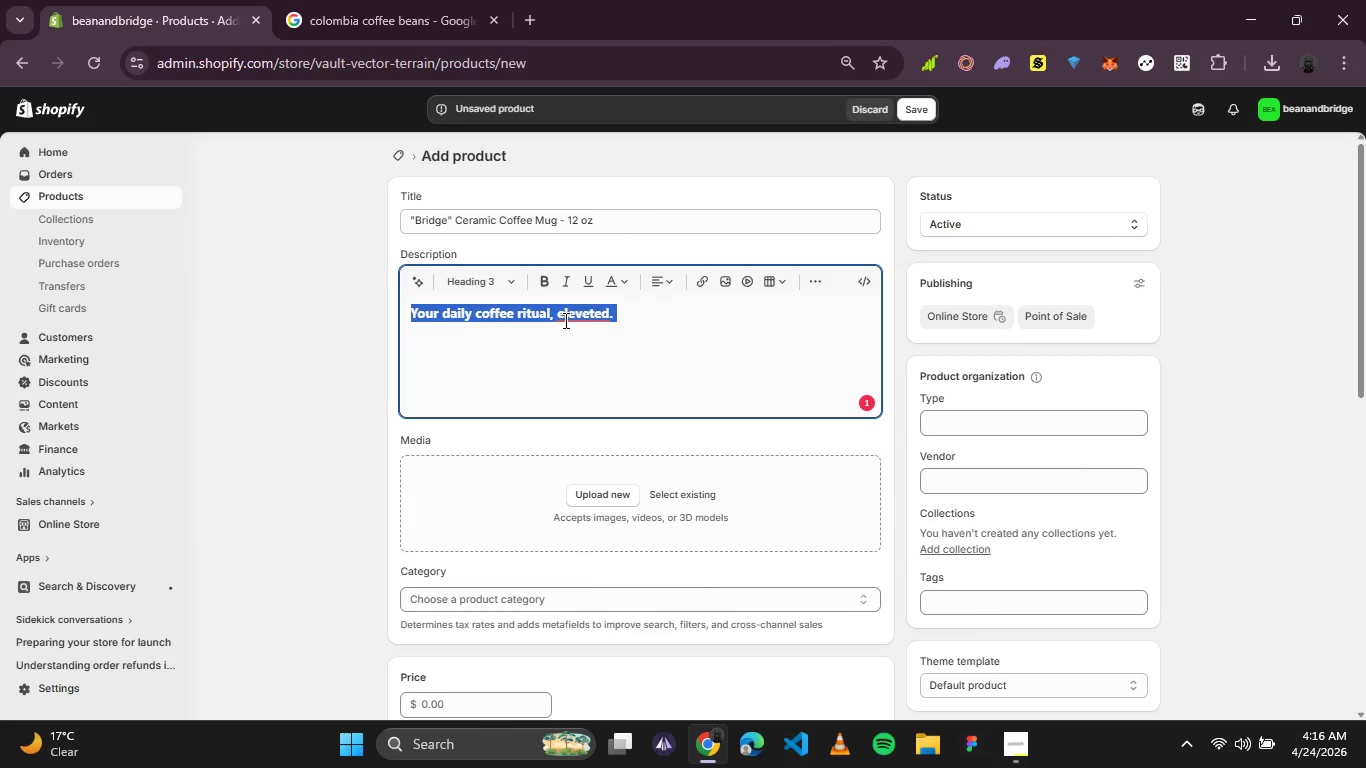 
left_click([564, 320])
 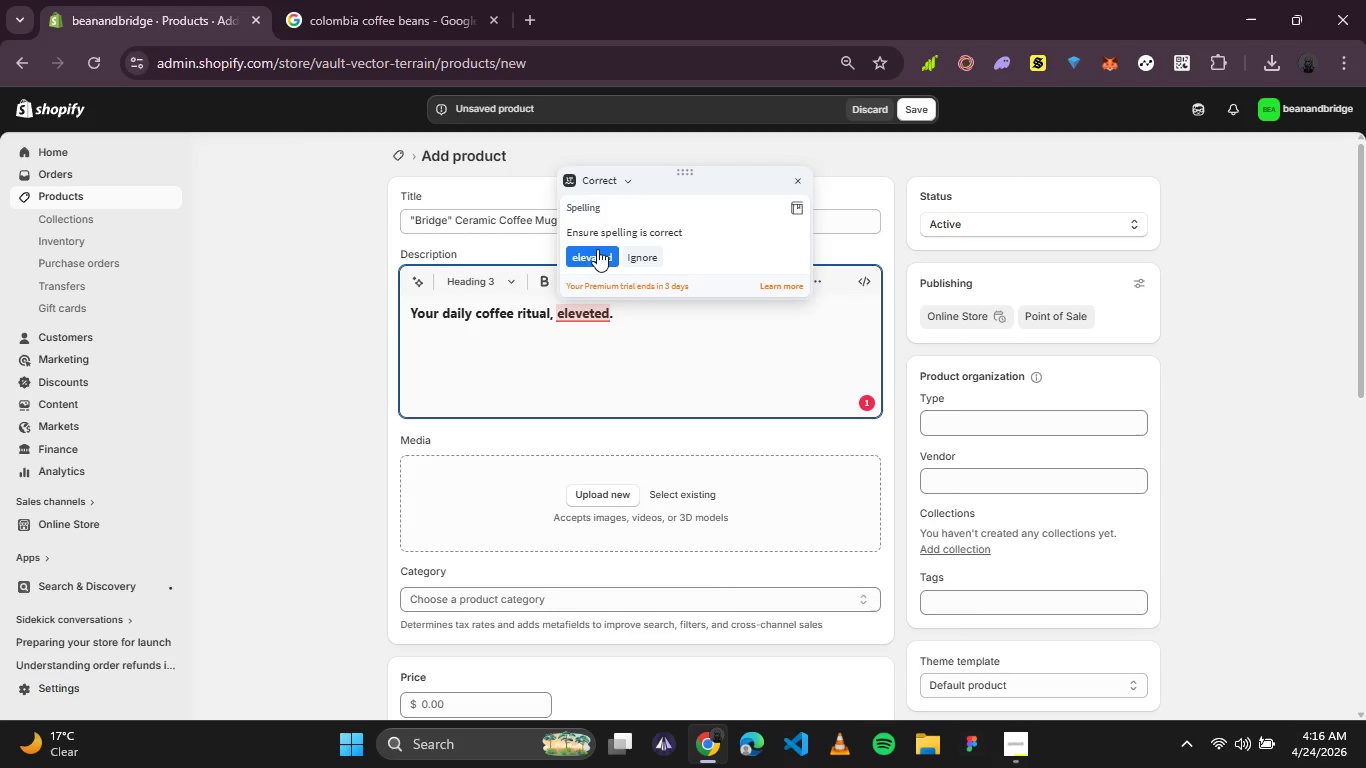 
left_click([597, 250])
 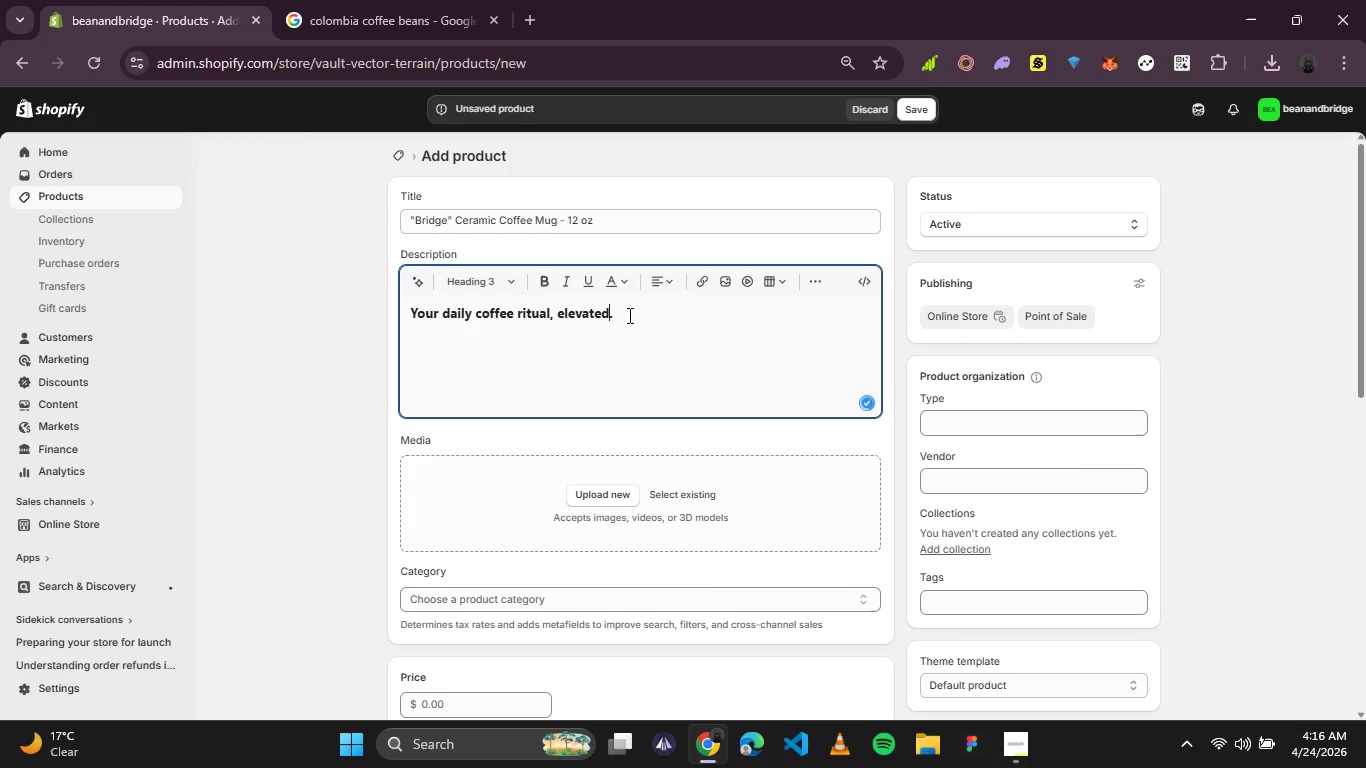 
left_click([635, 315])
 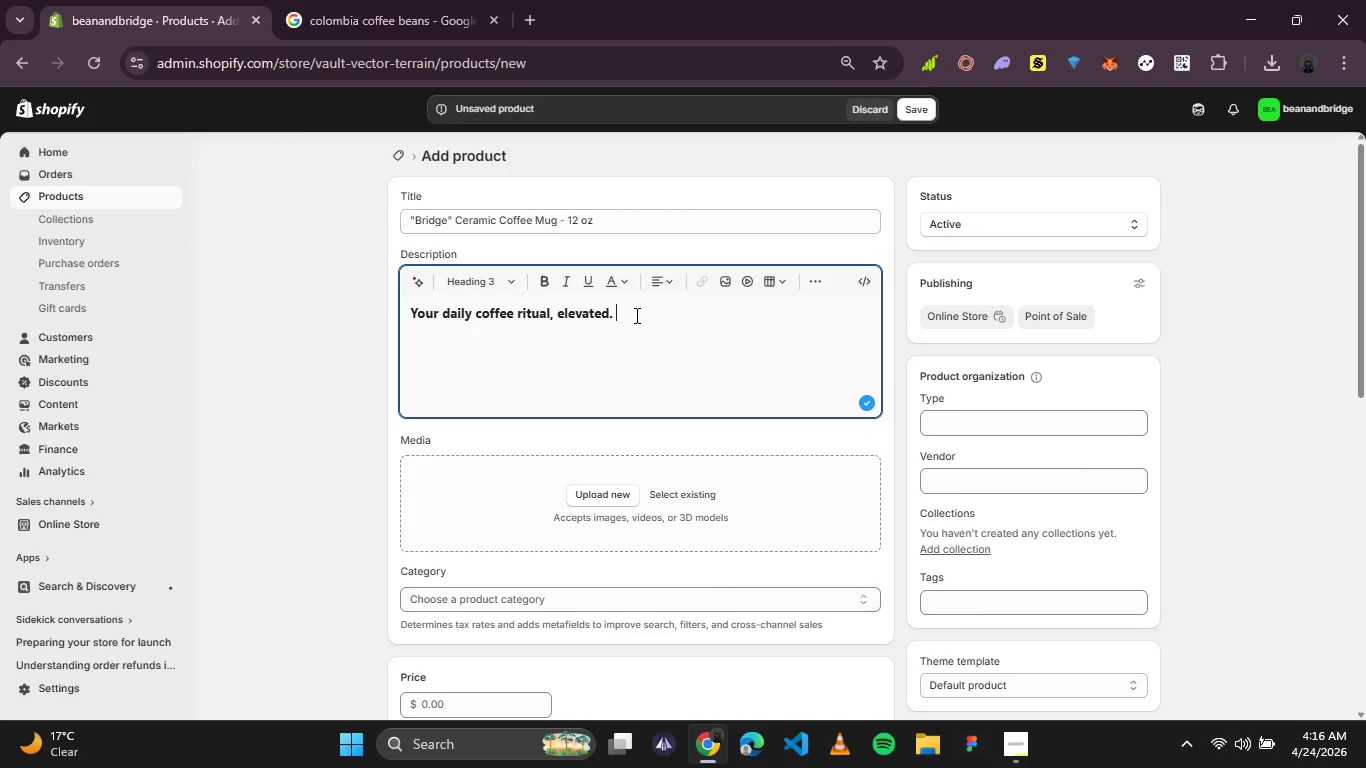 
key(Enter)
 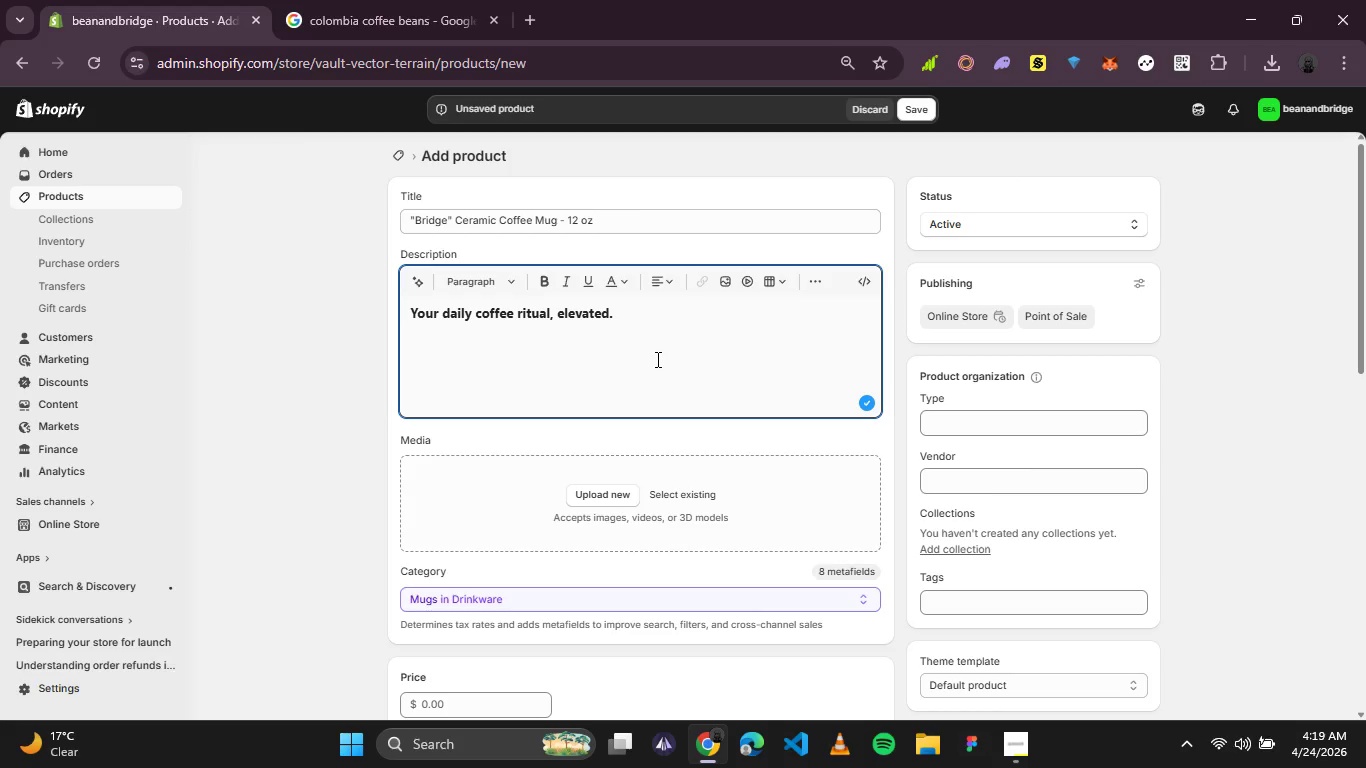 
wait(138.34)
 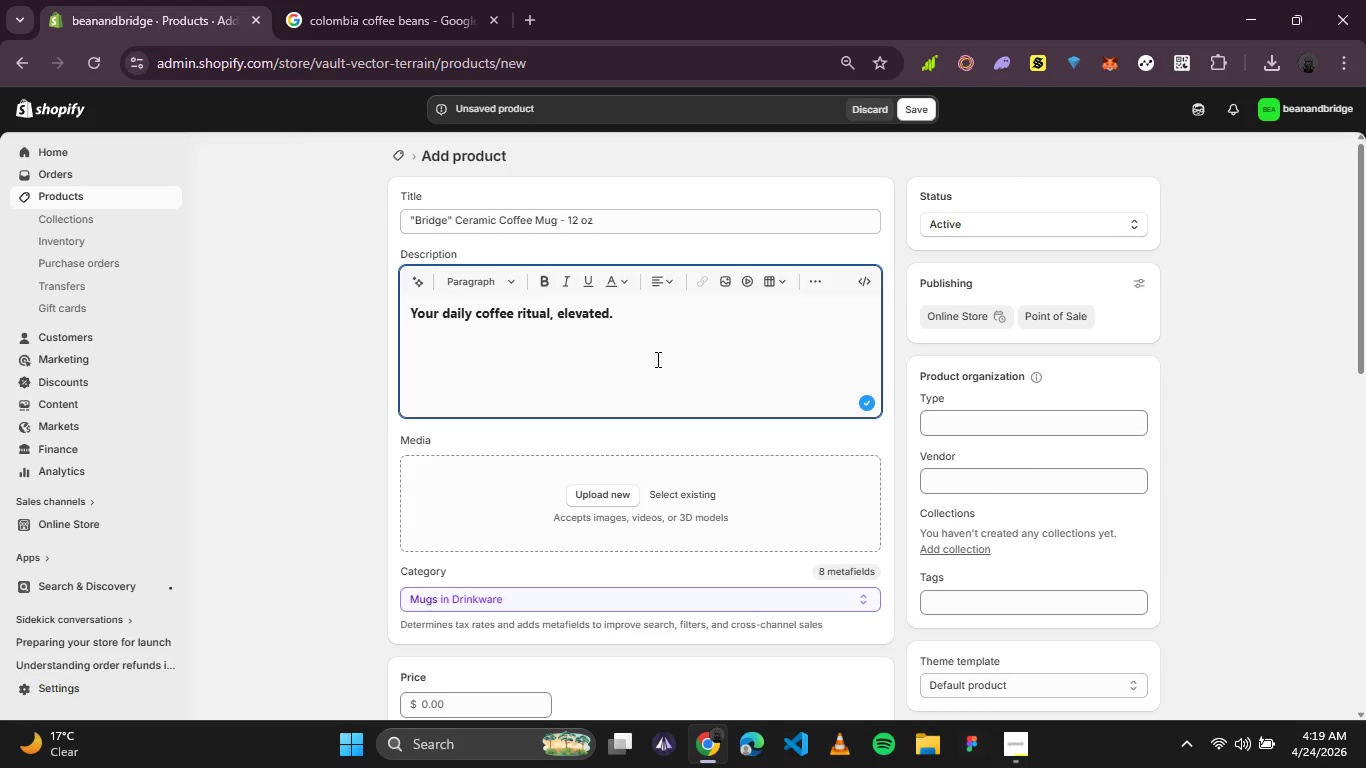 
left_click([656, 359])
 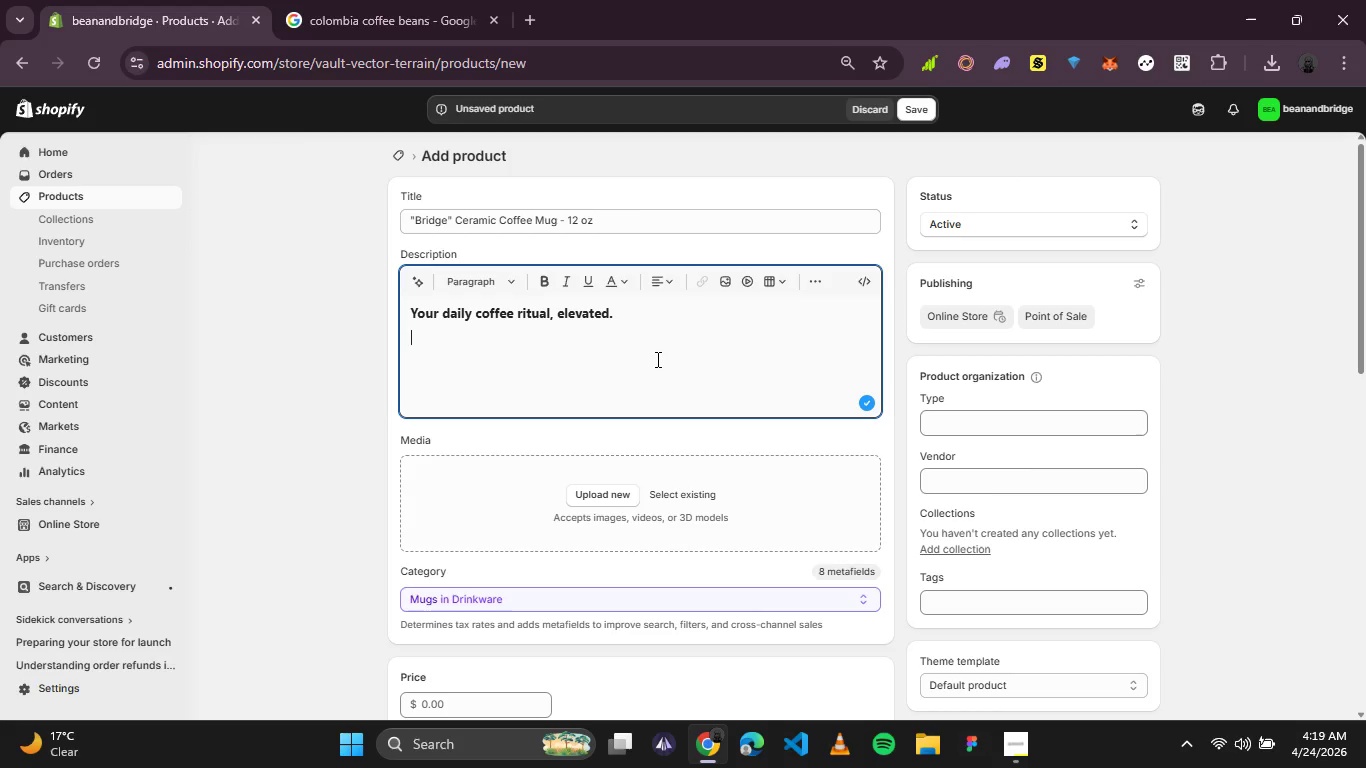 
type(This ceramic)
 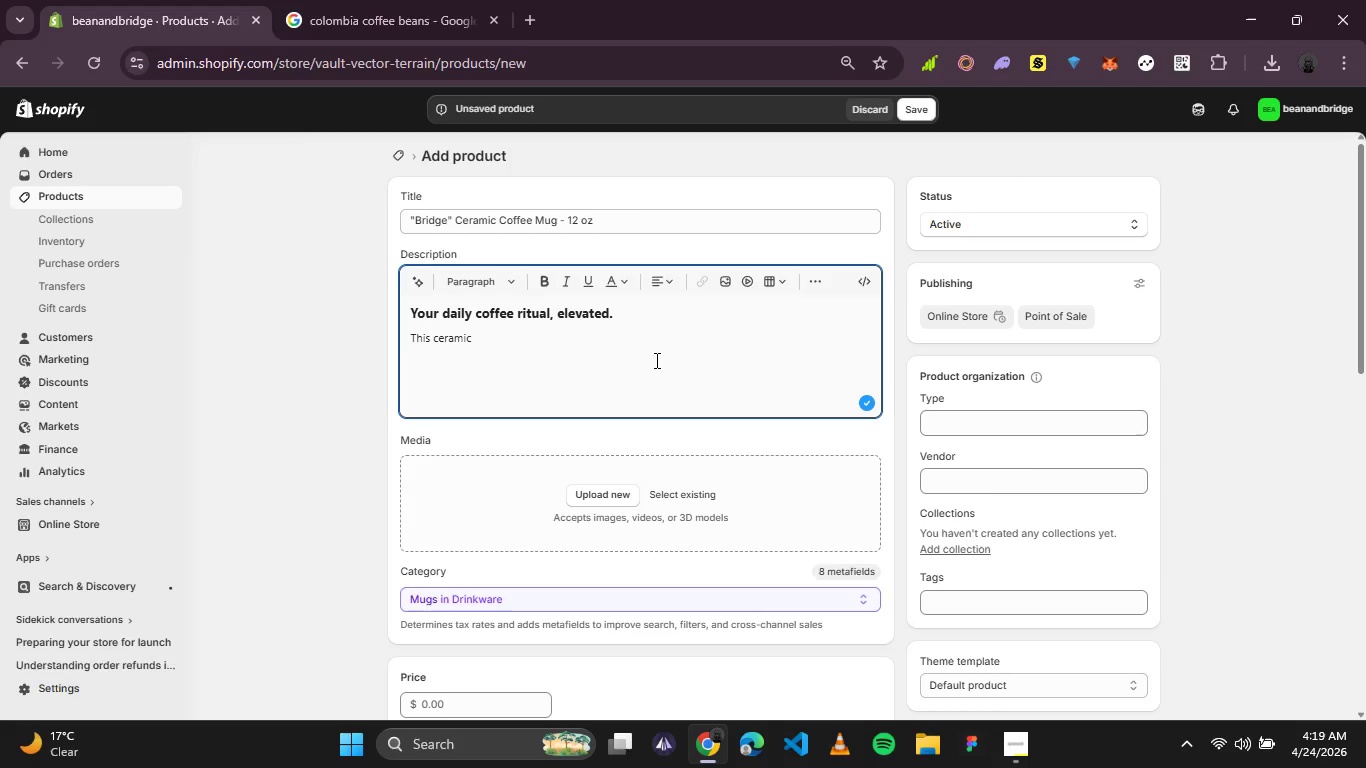 
wait(17.08)
 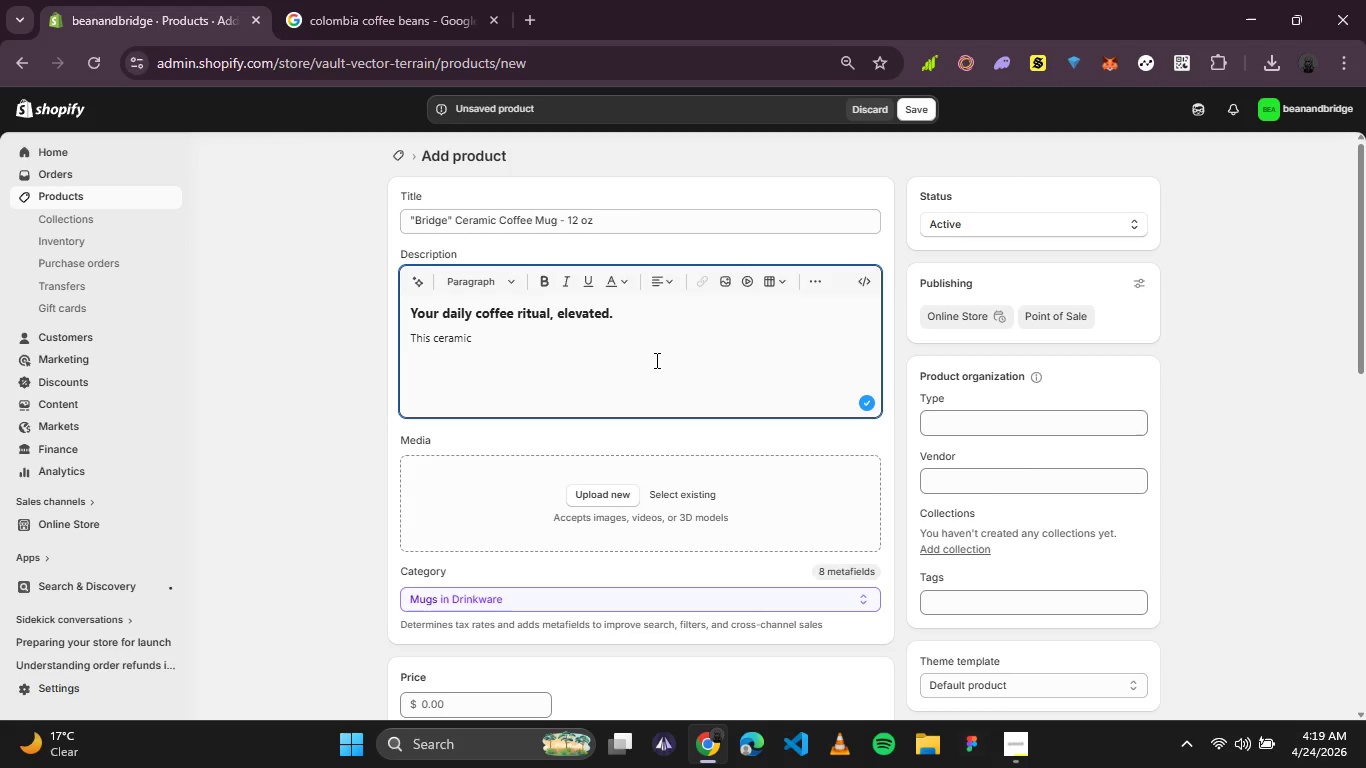 
type( mug )
 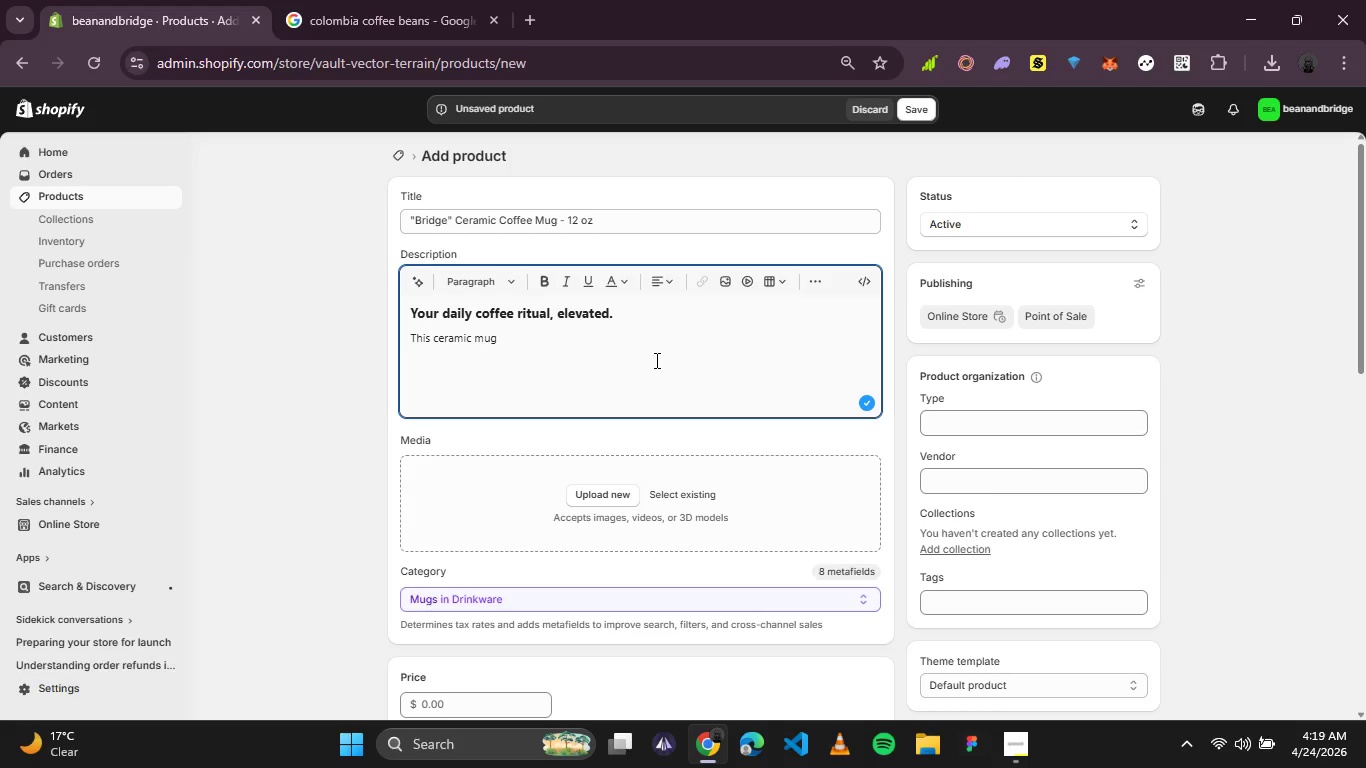 
type(is designed)
 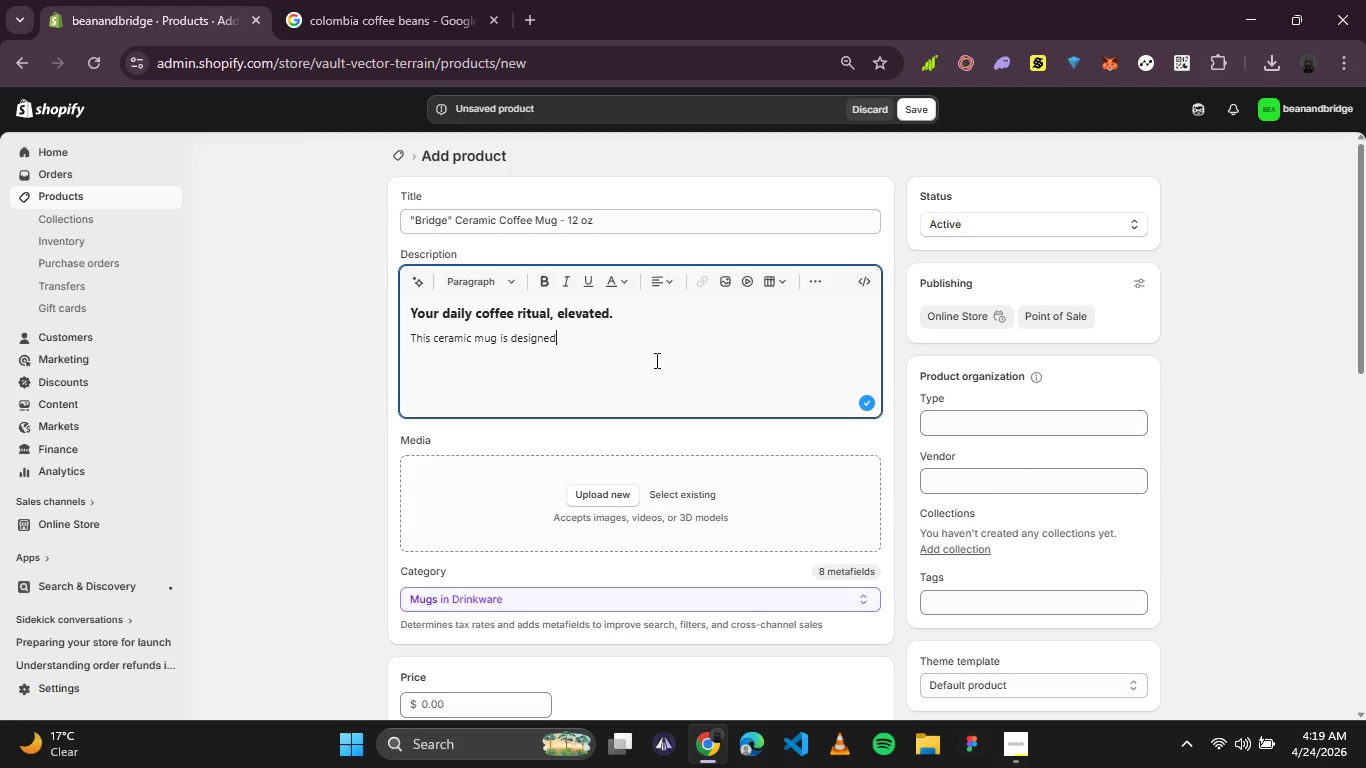 
wait(7.47)
 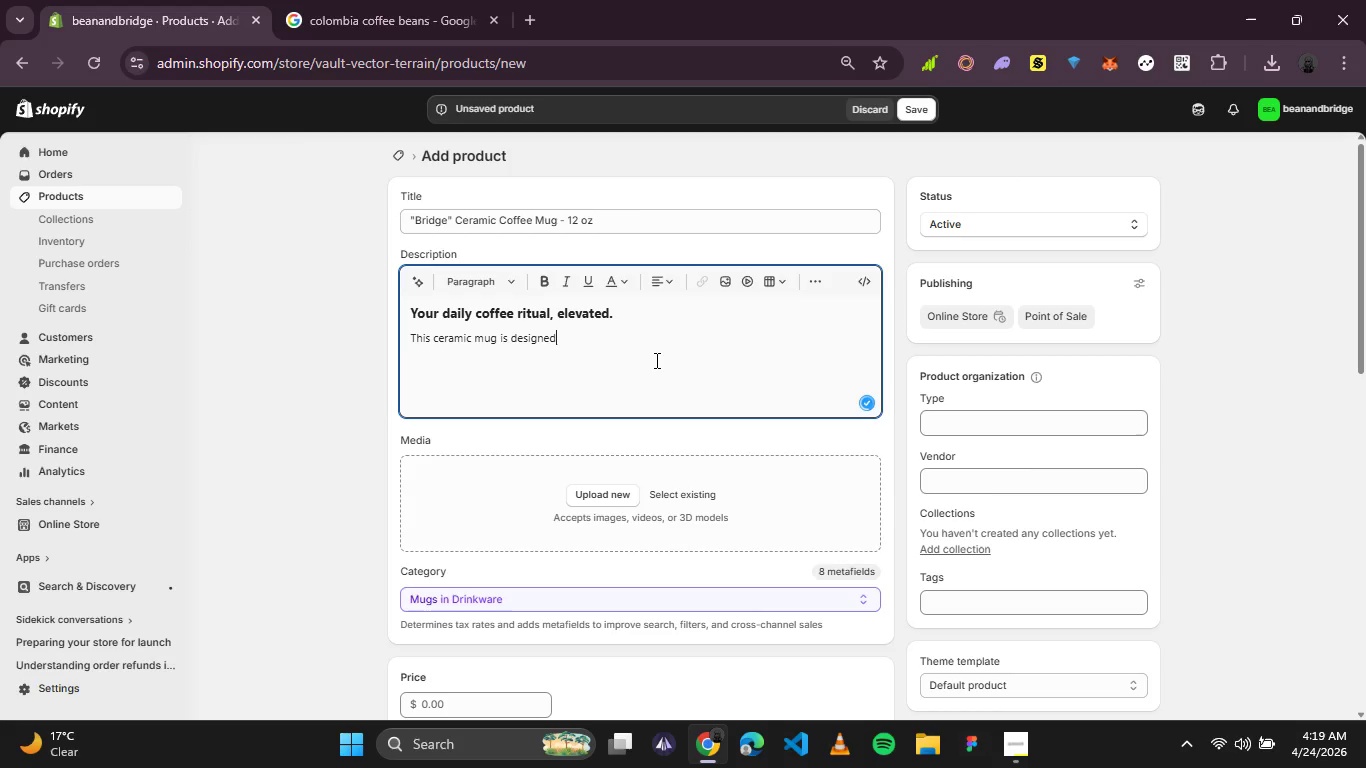 
type( for coffee )
 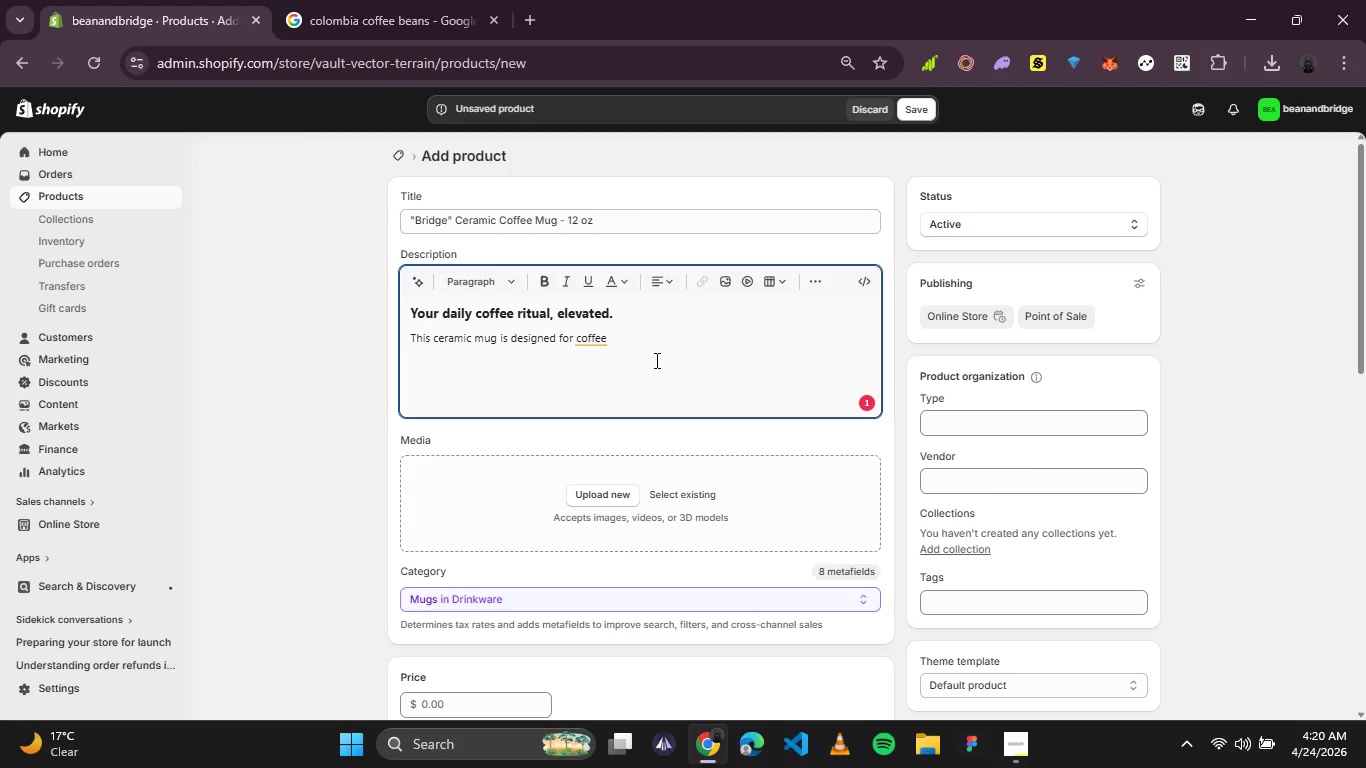 
wait(33.28)
 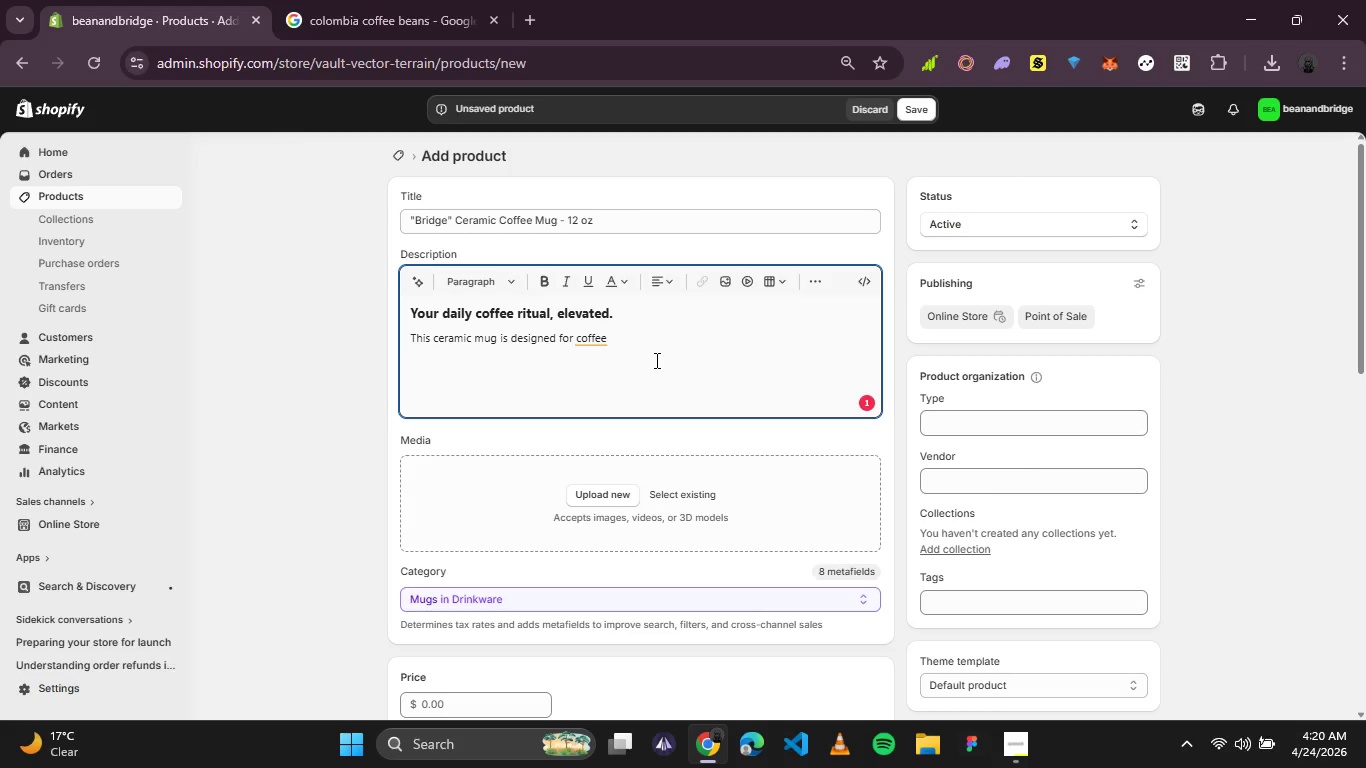 
type(lovers who)
 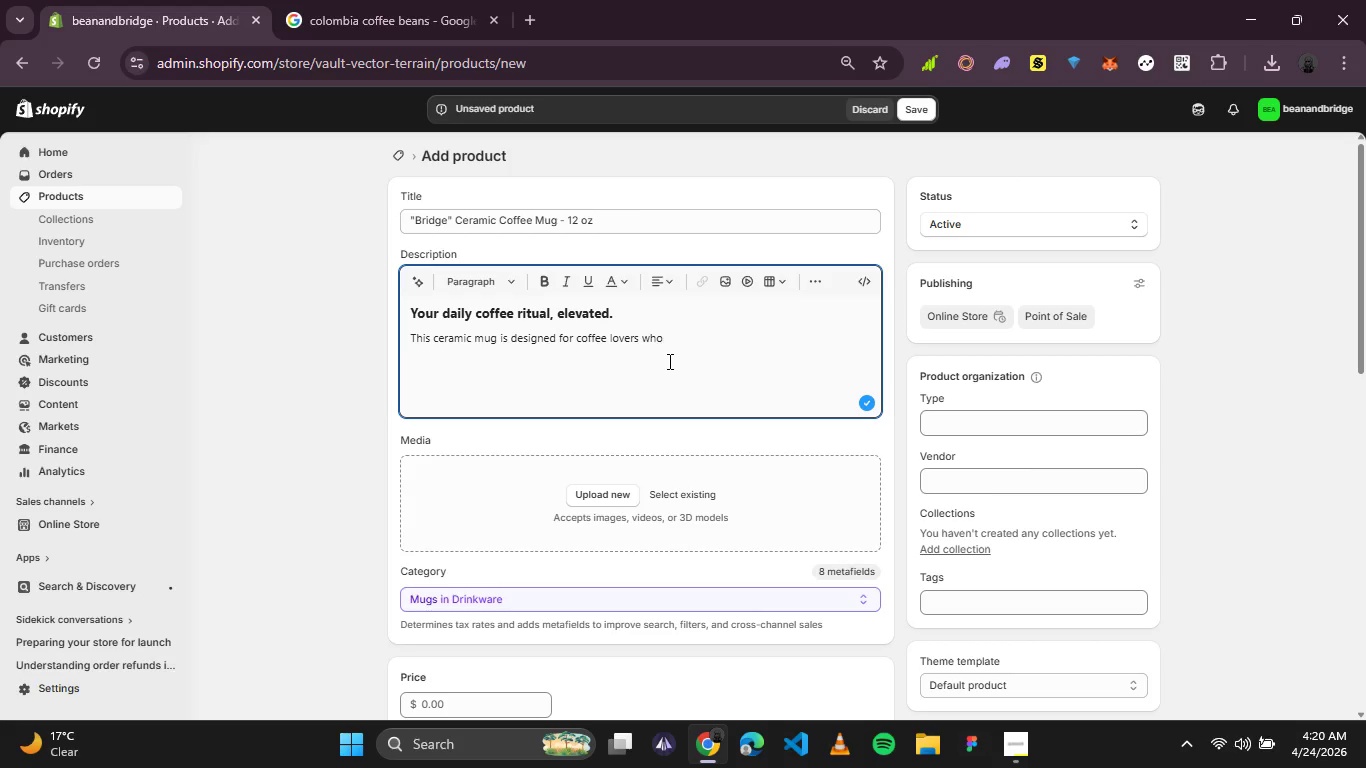 
wait(10.72)
 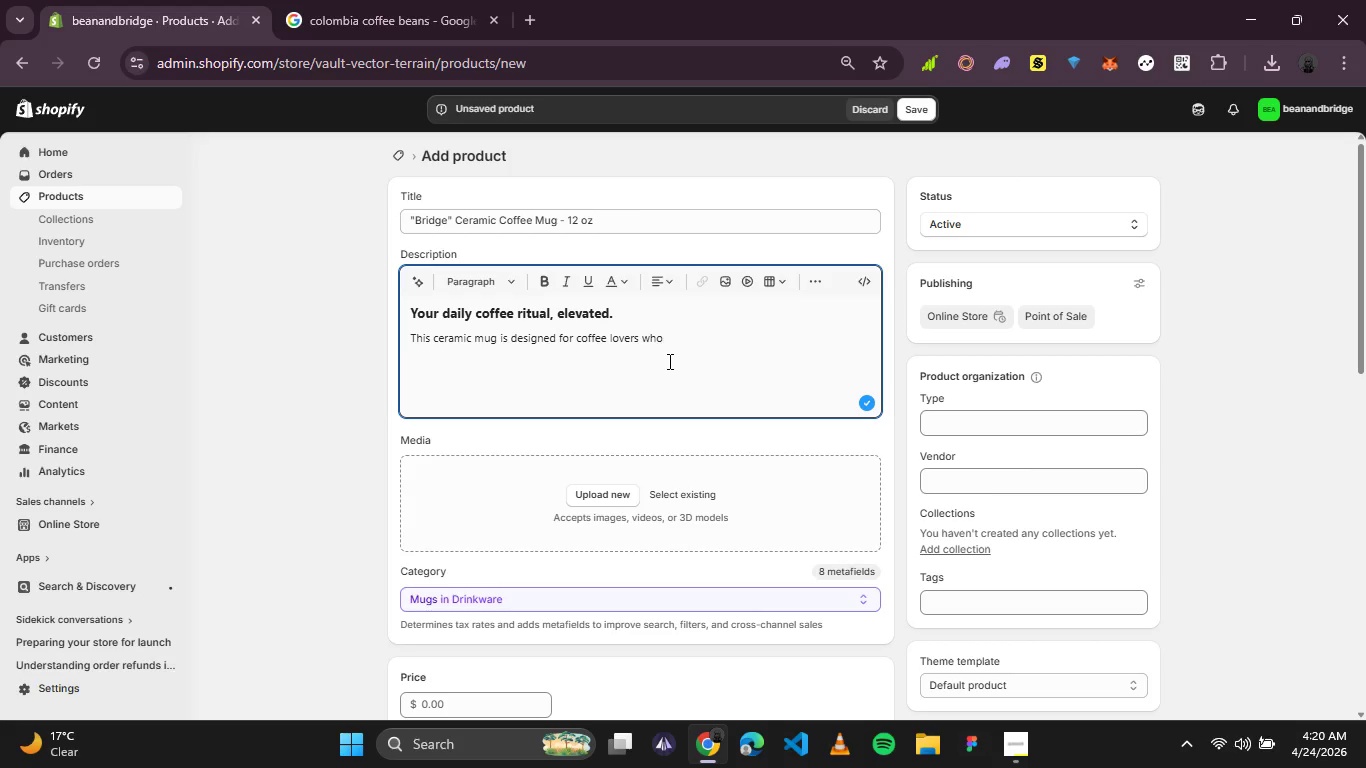 
type( appreciate both form)
 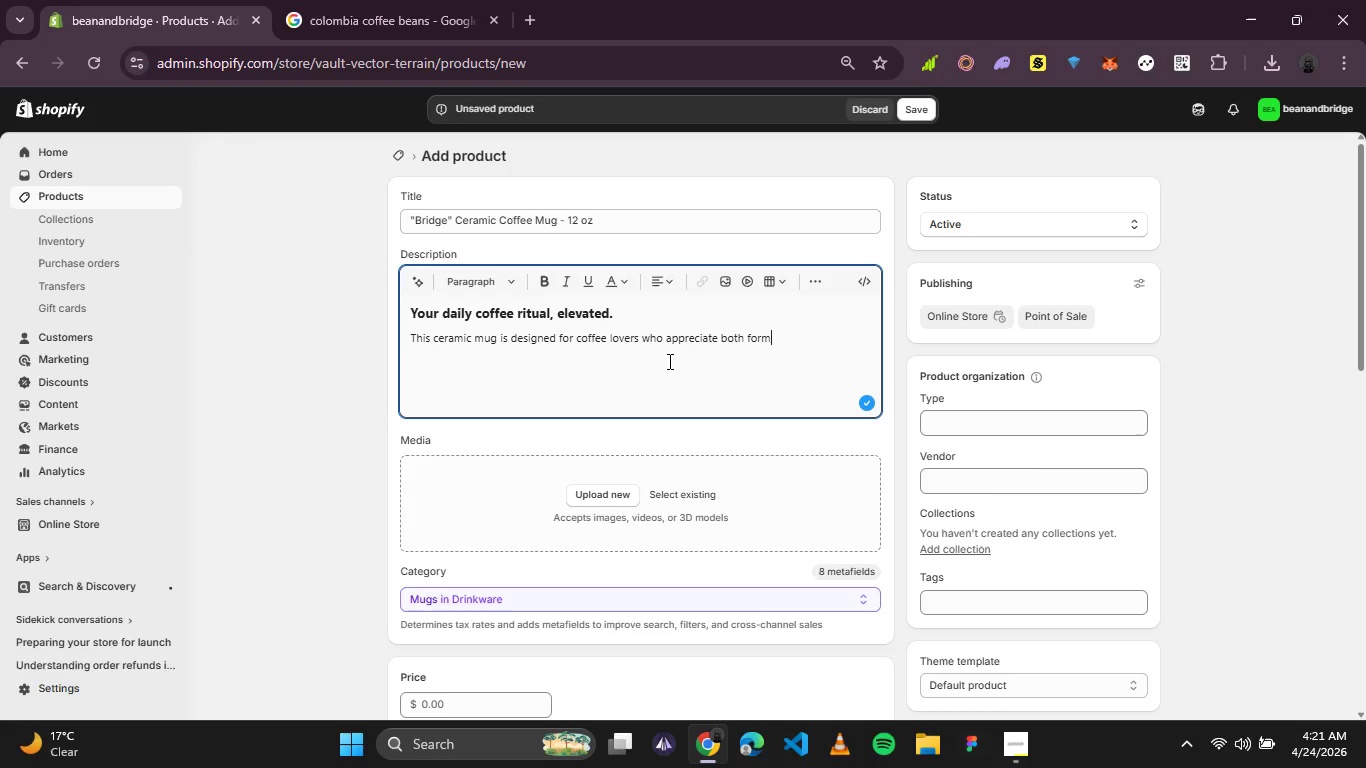 
wait(23.23)
 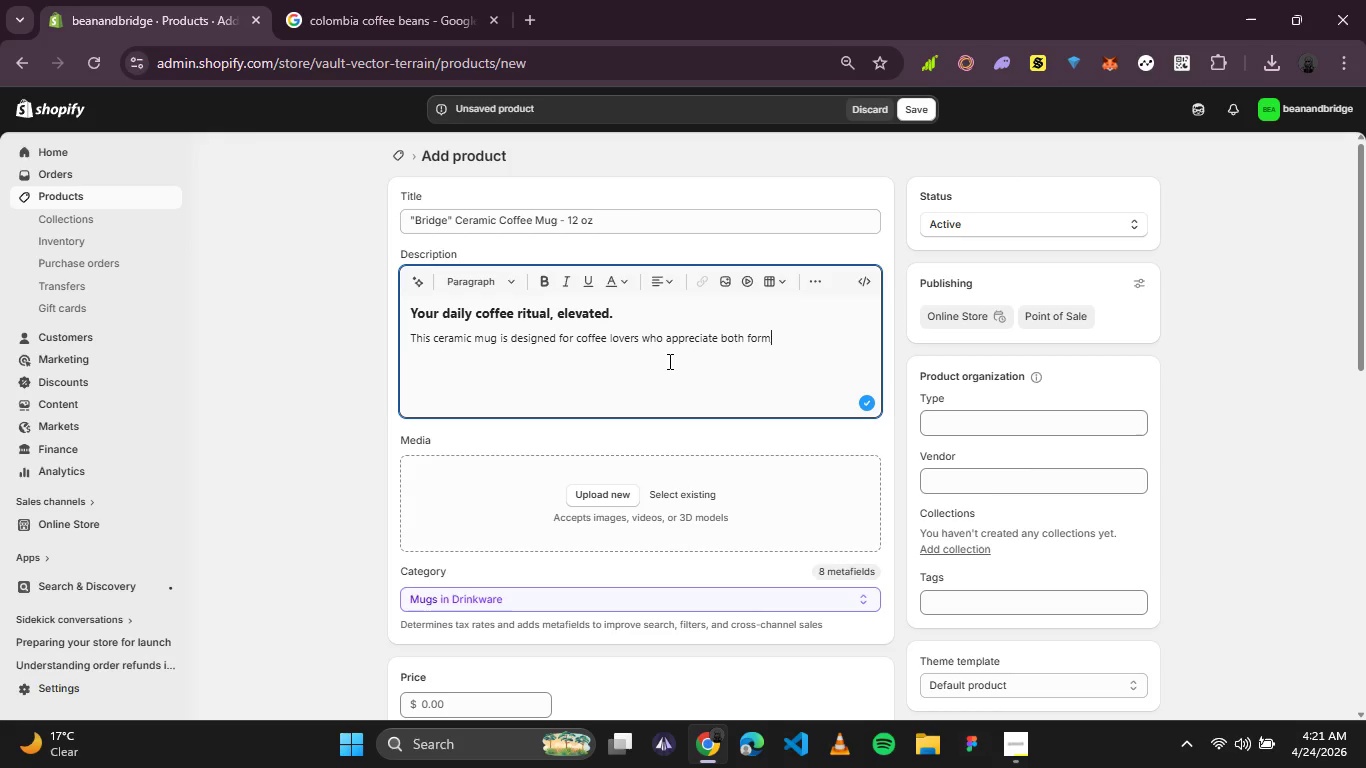 
type( and ff)
key(Backspace)
type(unct)
 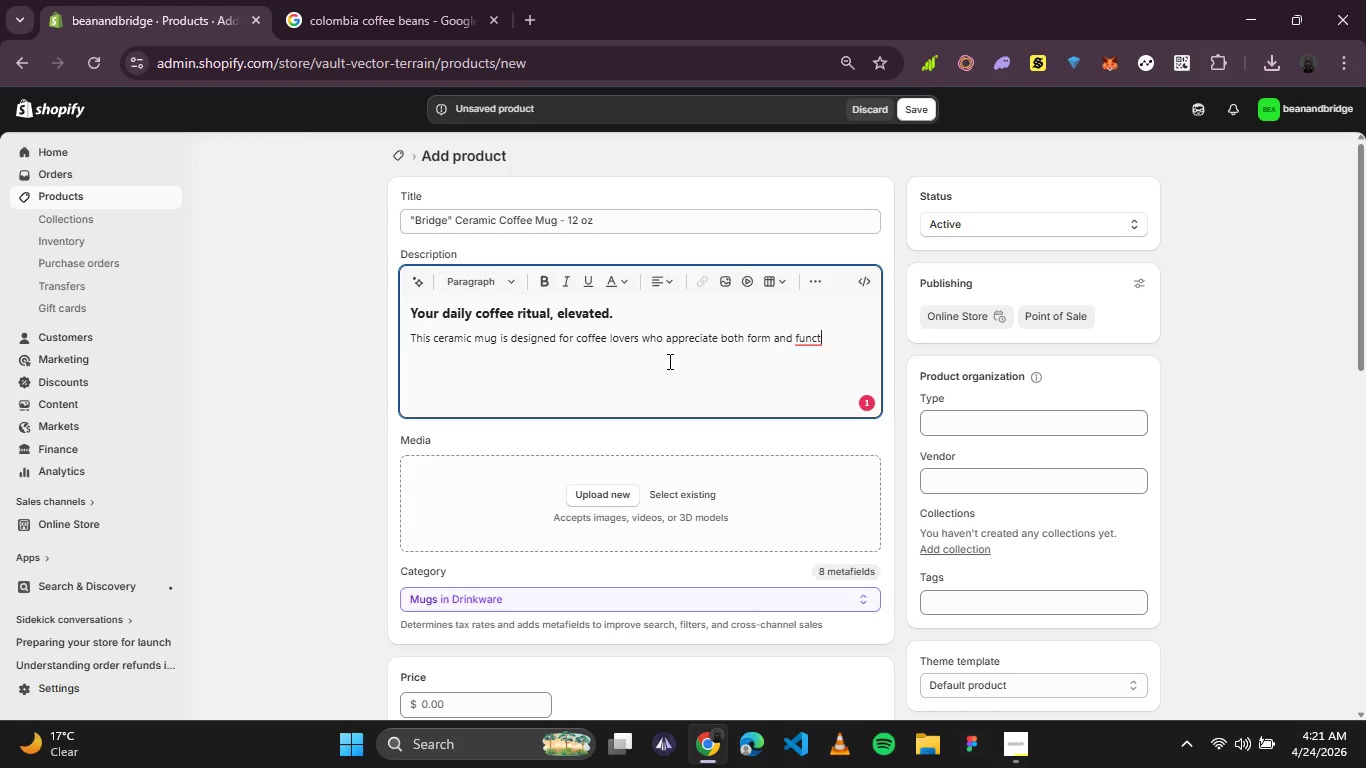 
type(ion)
 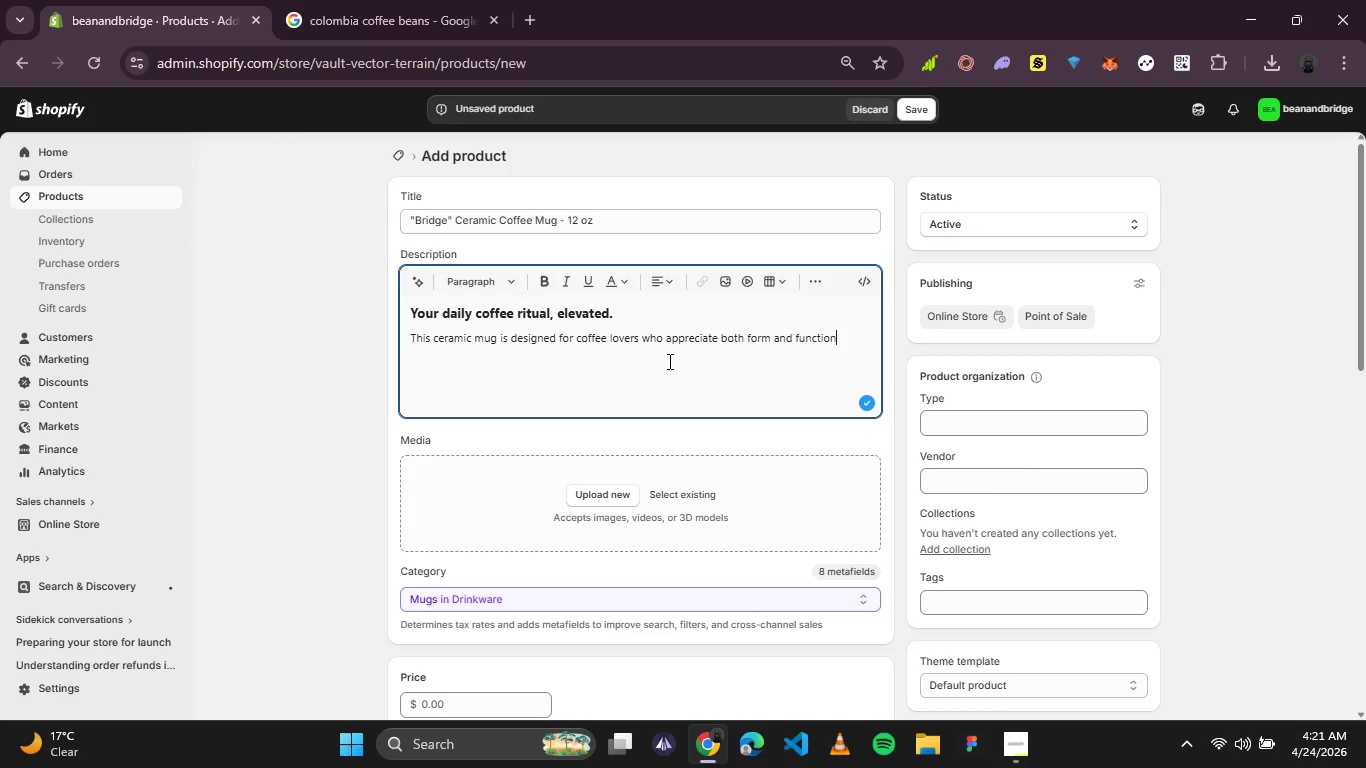 
type(. The "")
 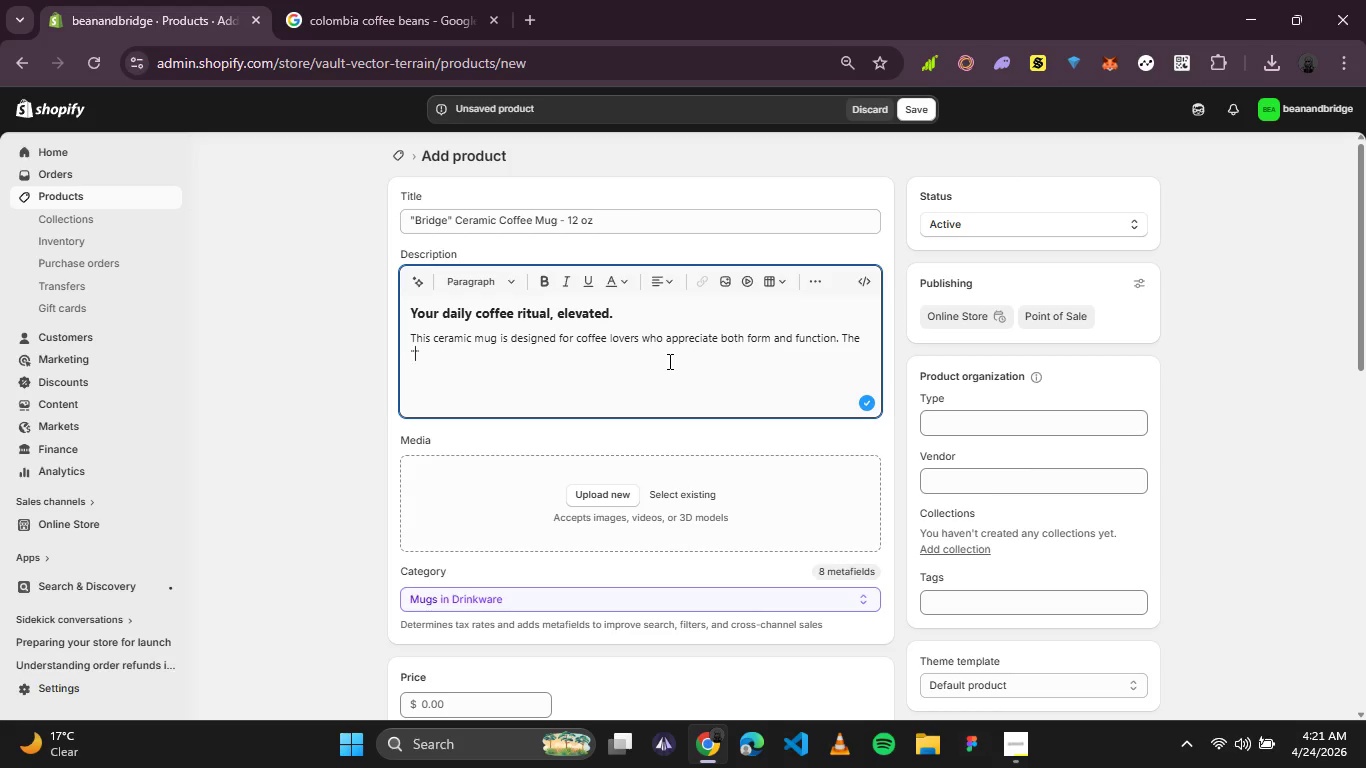 
 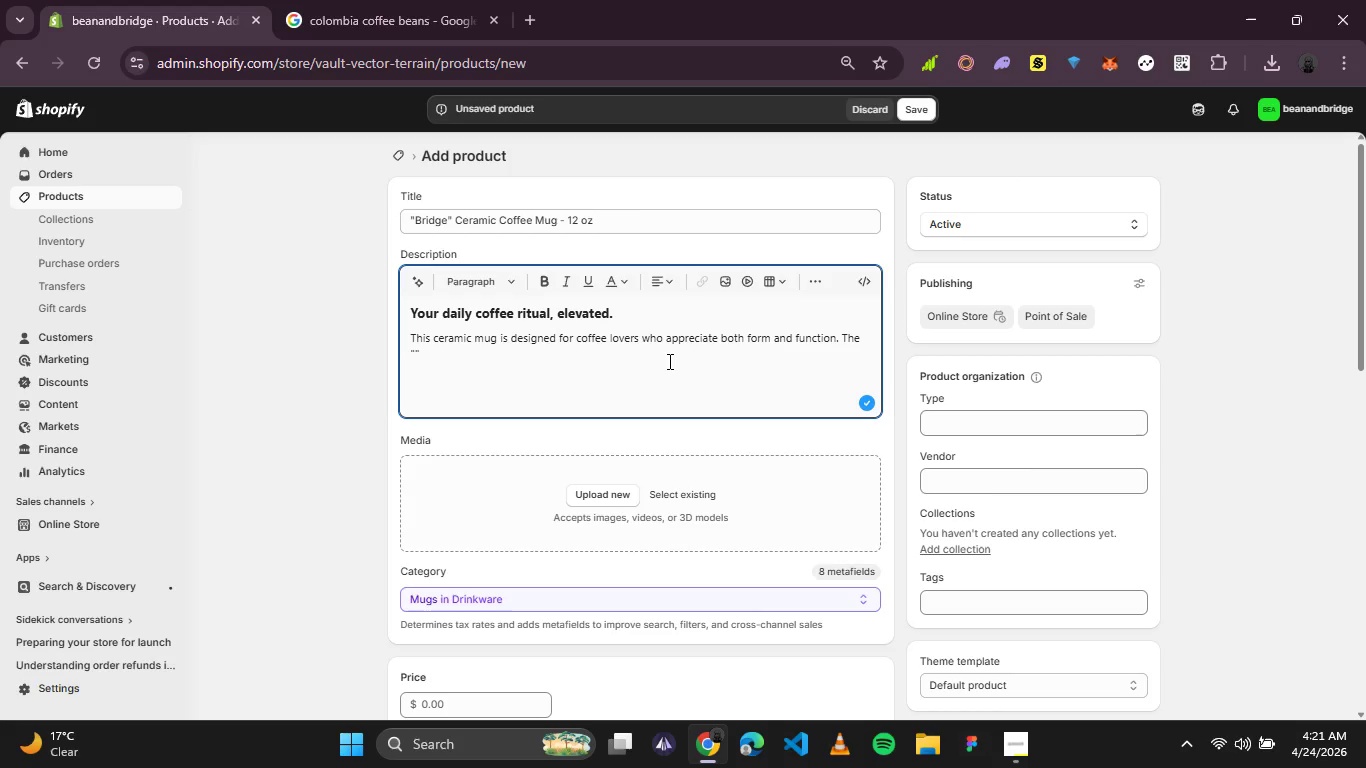 
key(ArrowLeft)
 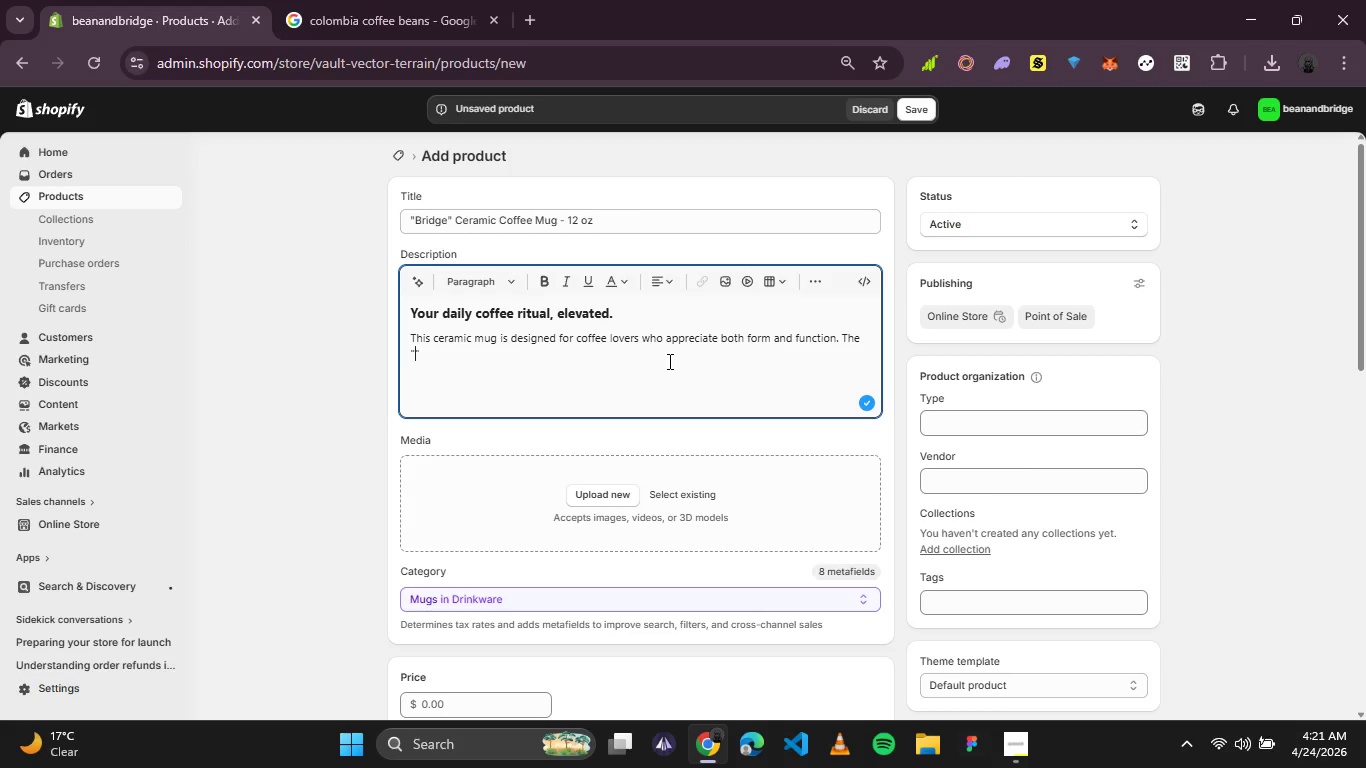 
type(Bri)
 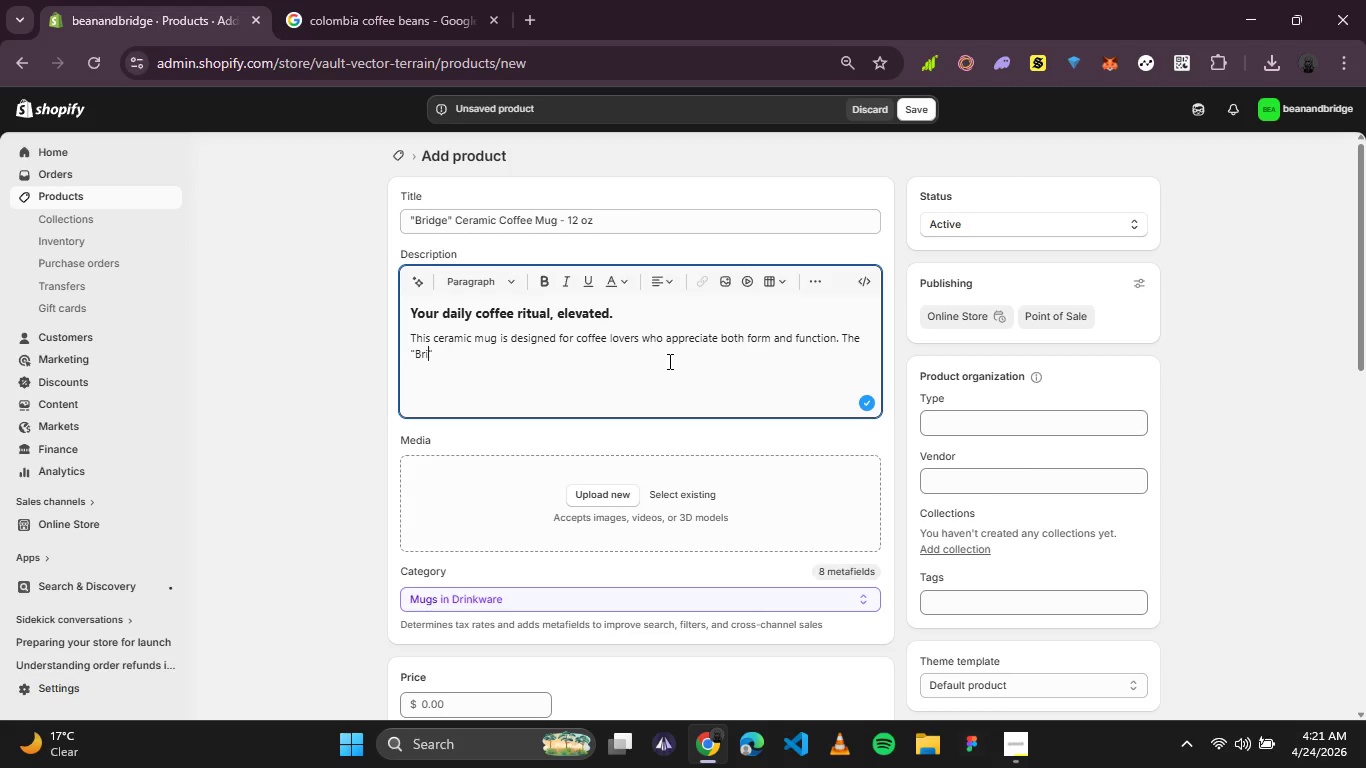 
wait(5.77)
 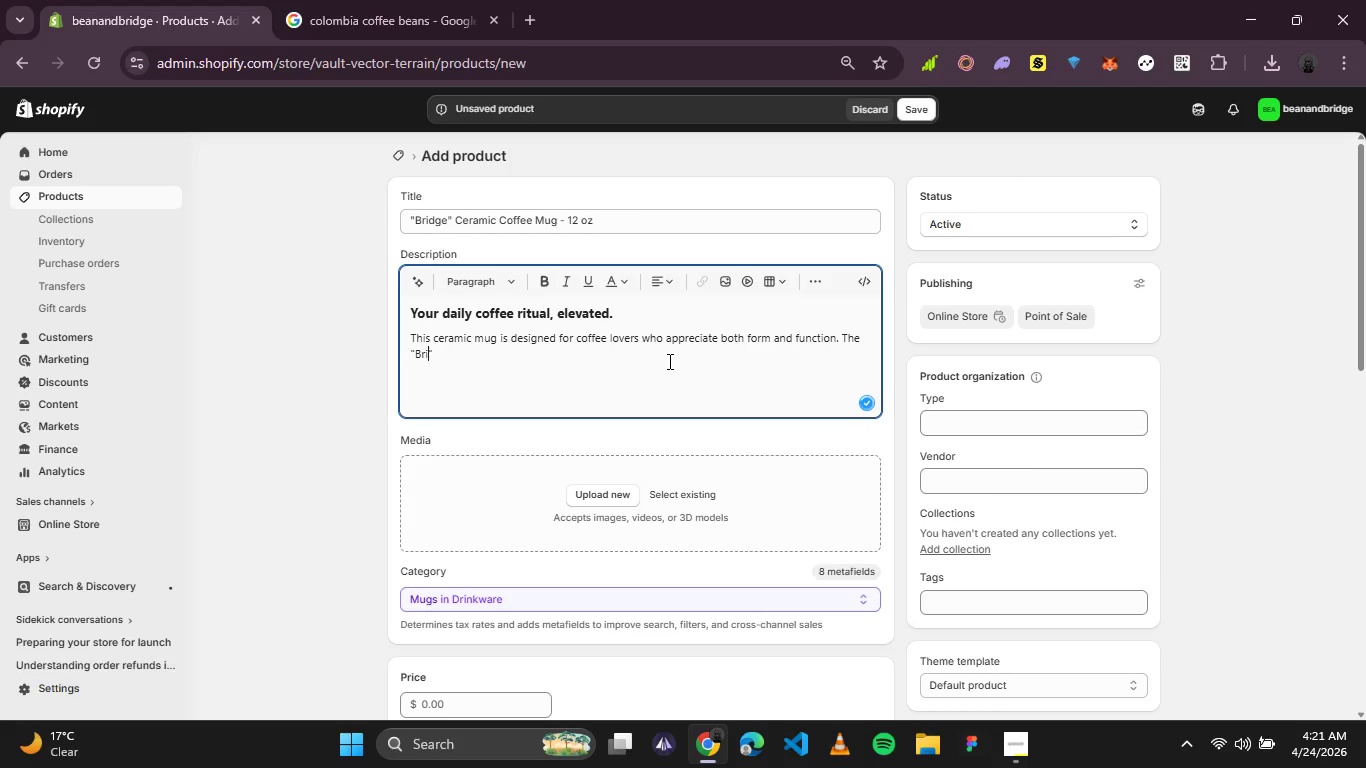 
type(dge)
 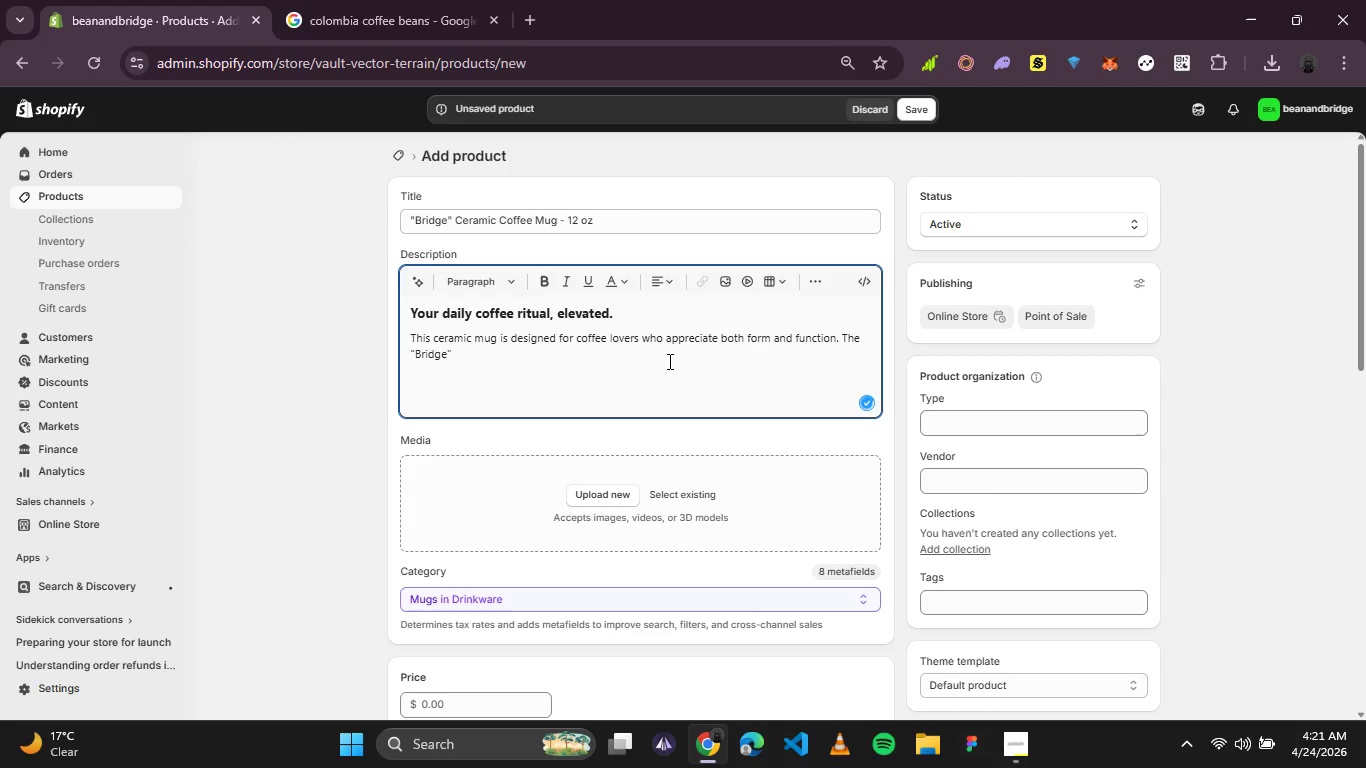 
key(ArrowRight)
 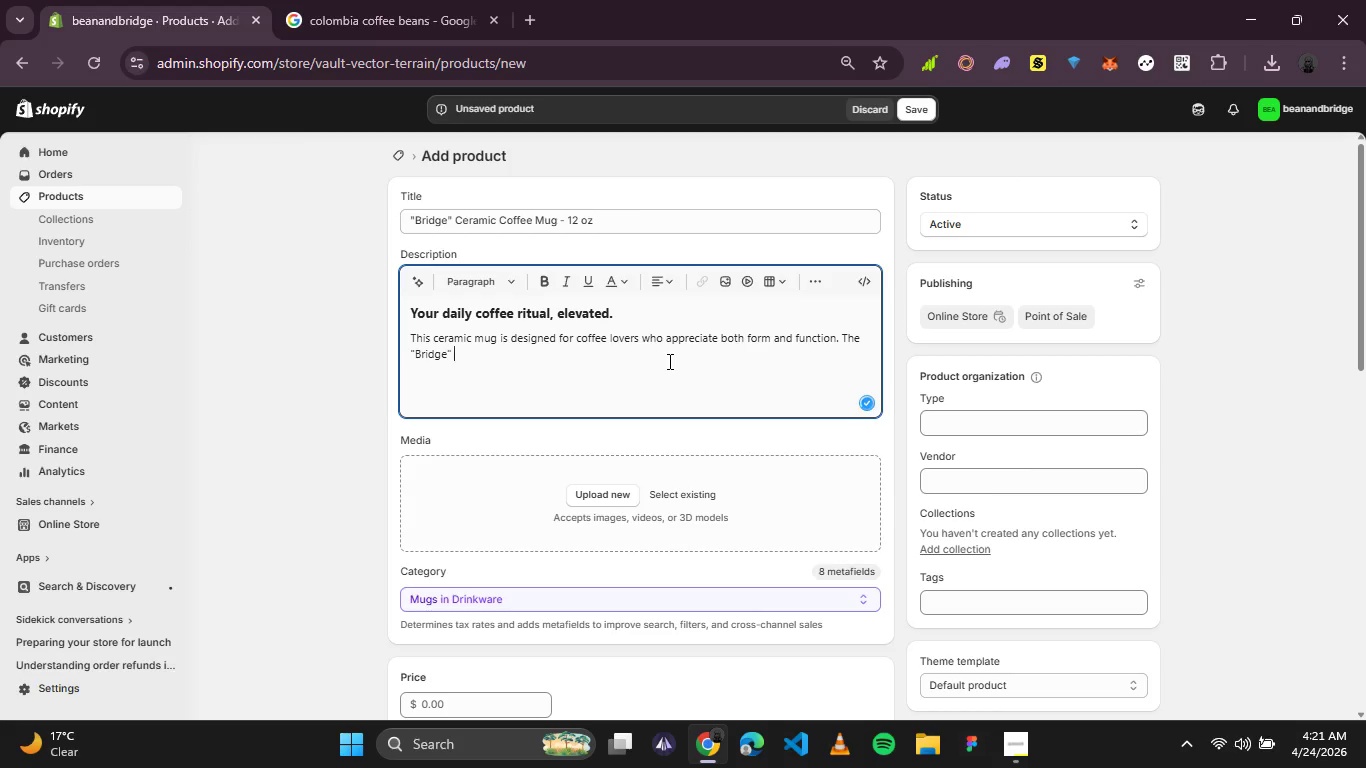 
type( collec)
 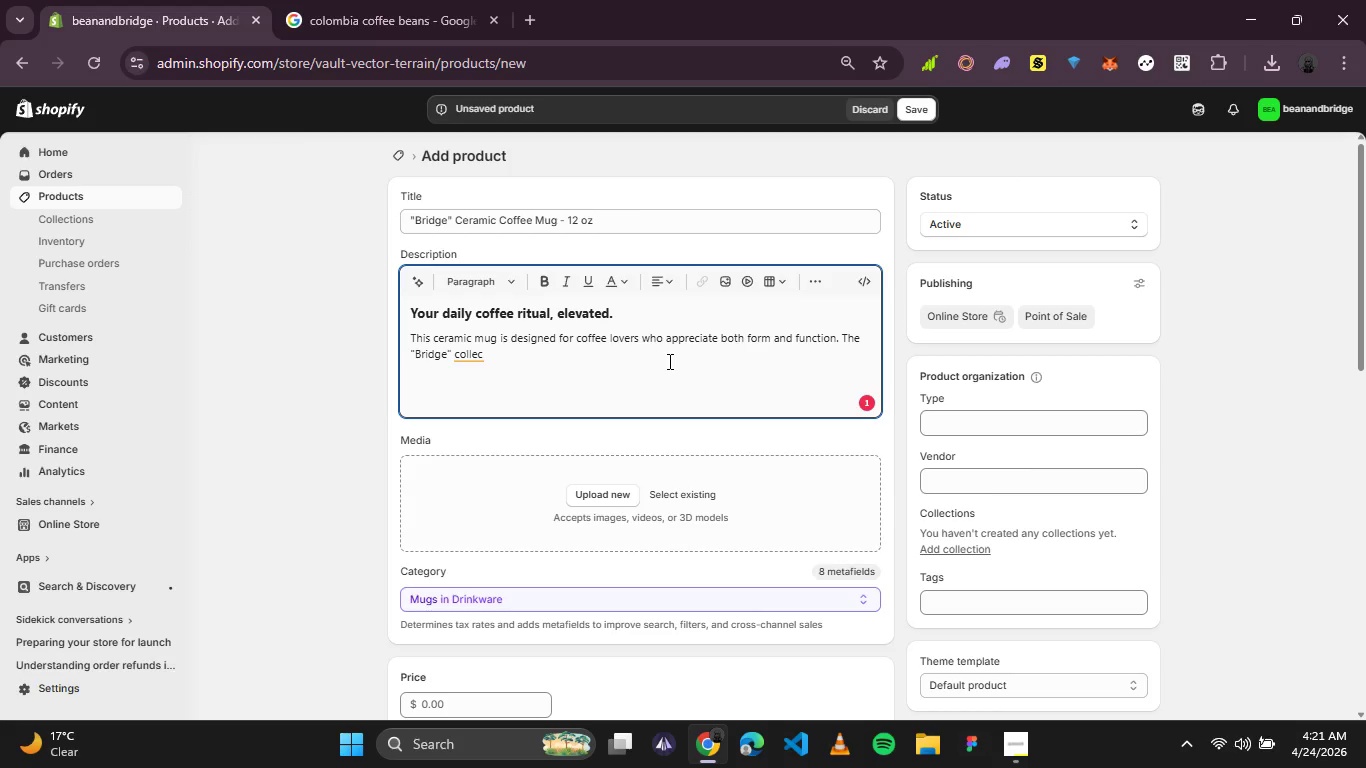 
wait(10.72)
 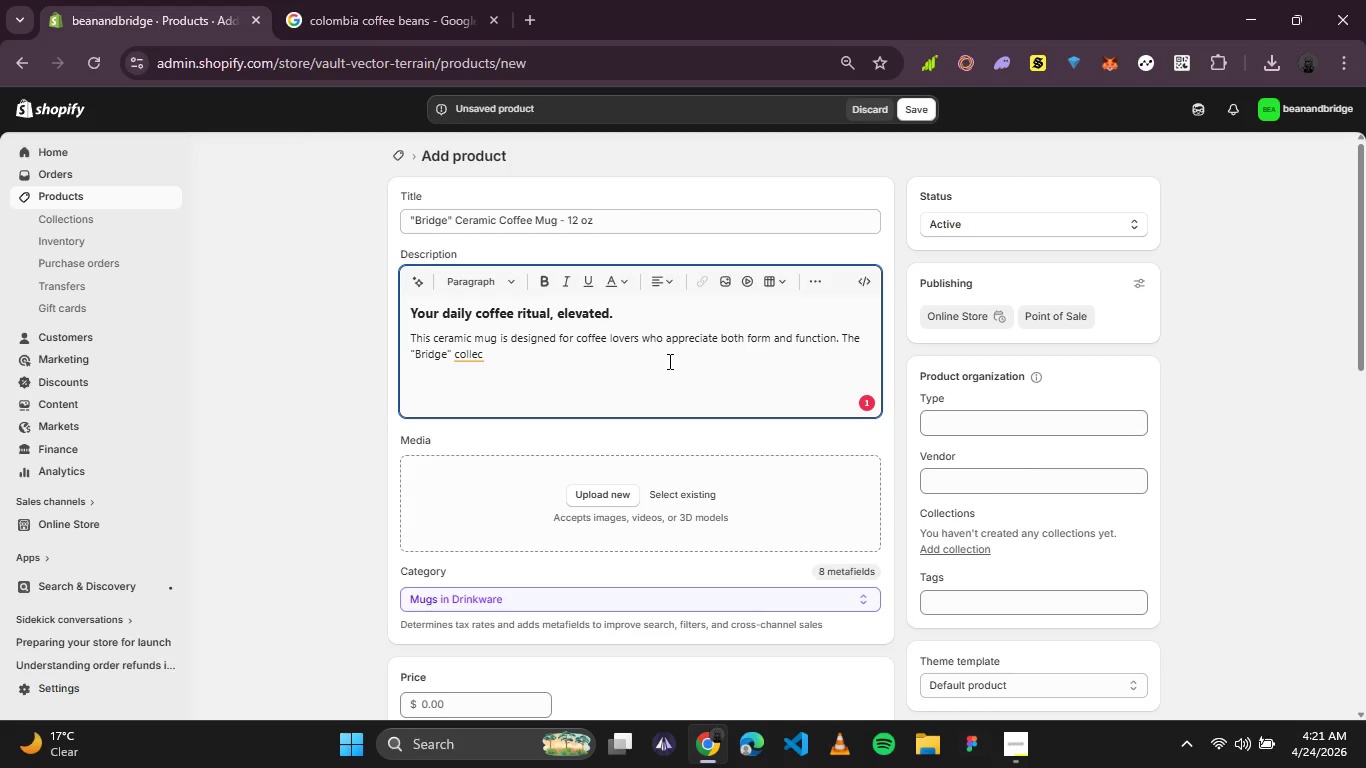 
type(tion represents connection - betwe)
 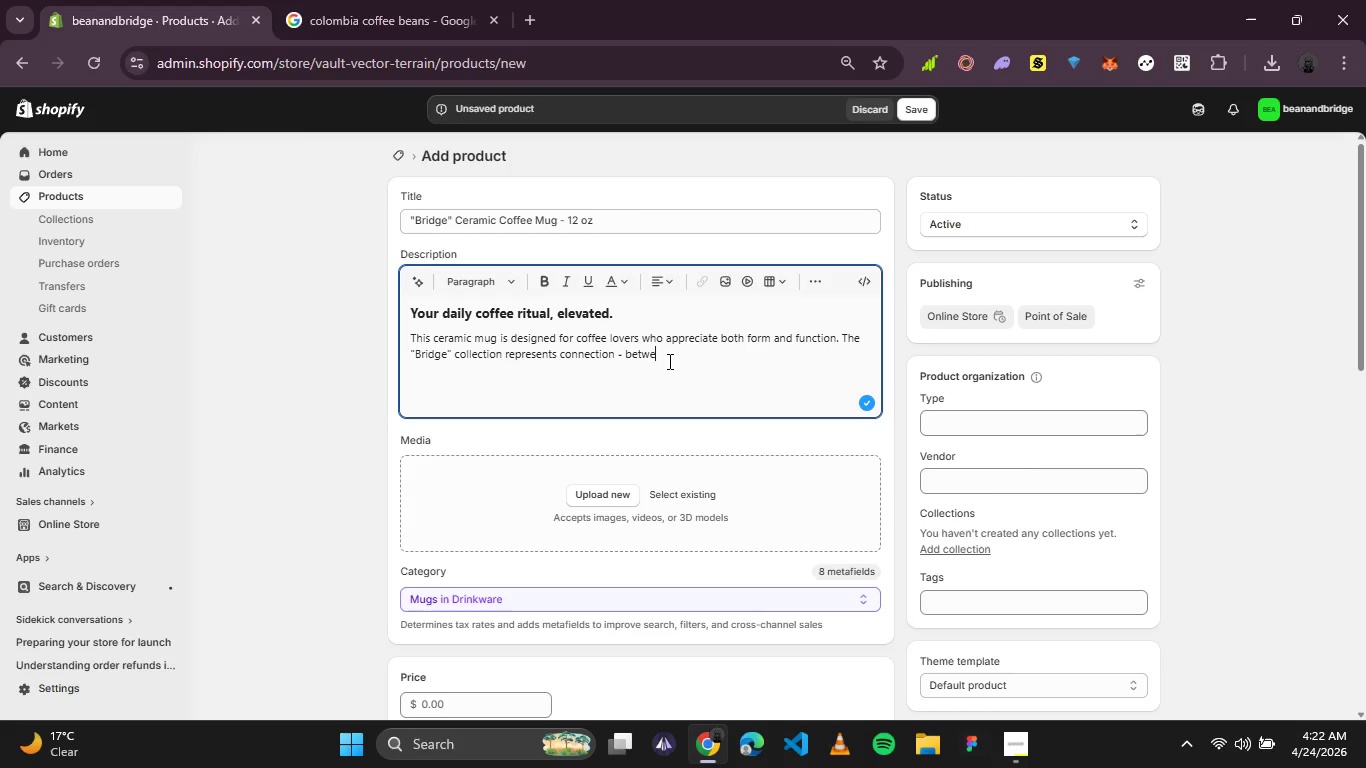 
type(en farmer and roaster, roaster and you.)
 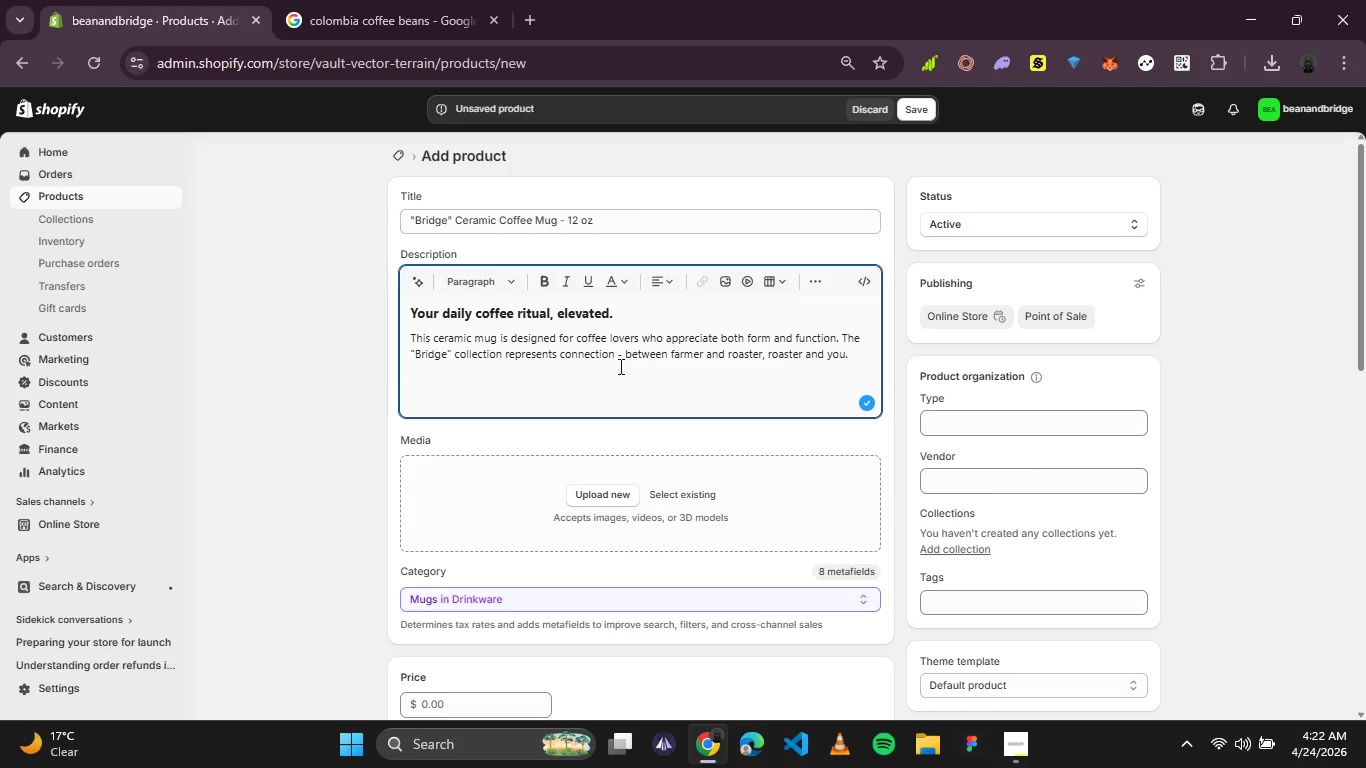 
wait(6.3)
 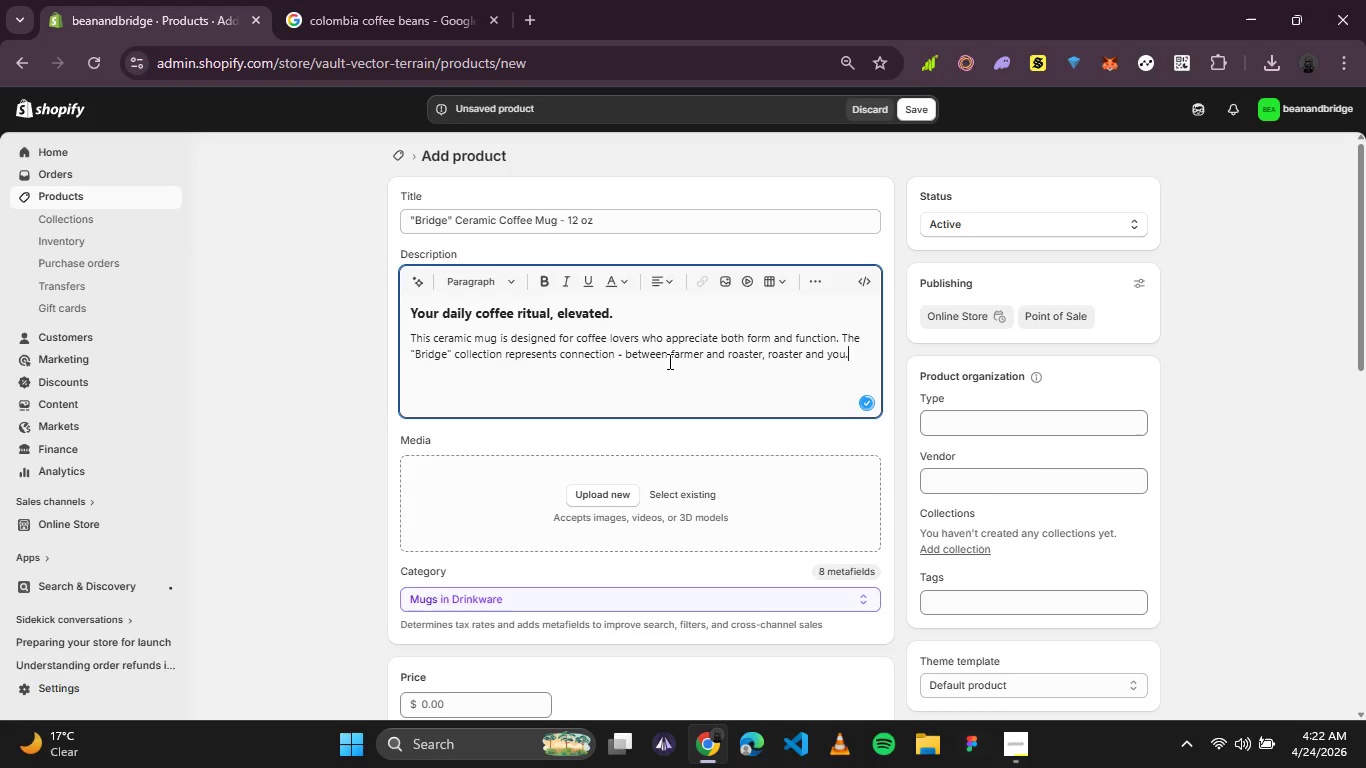 
left_click([622, 351])
 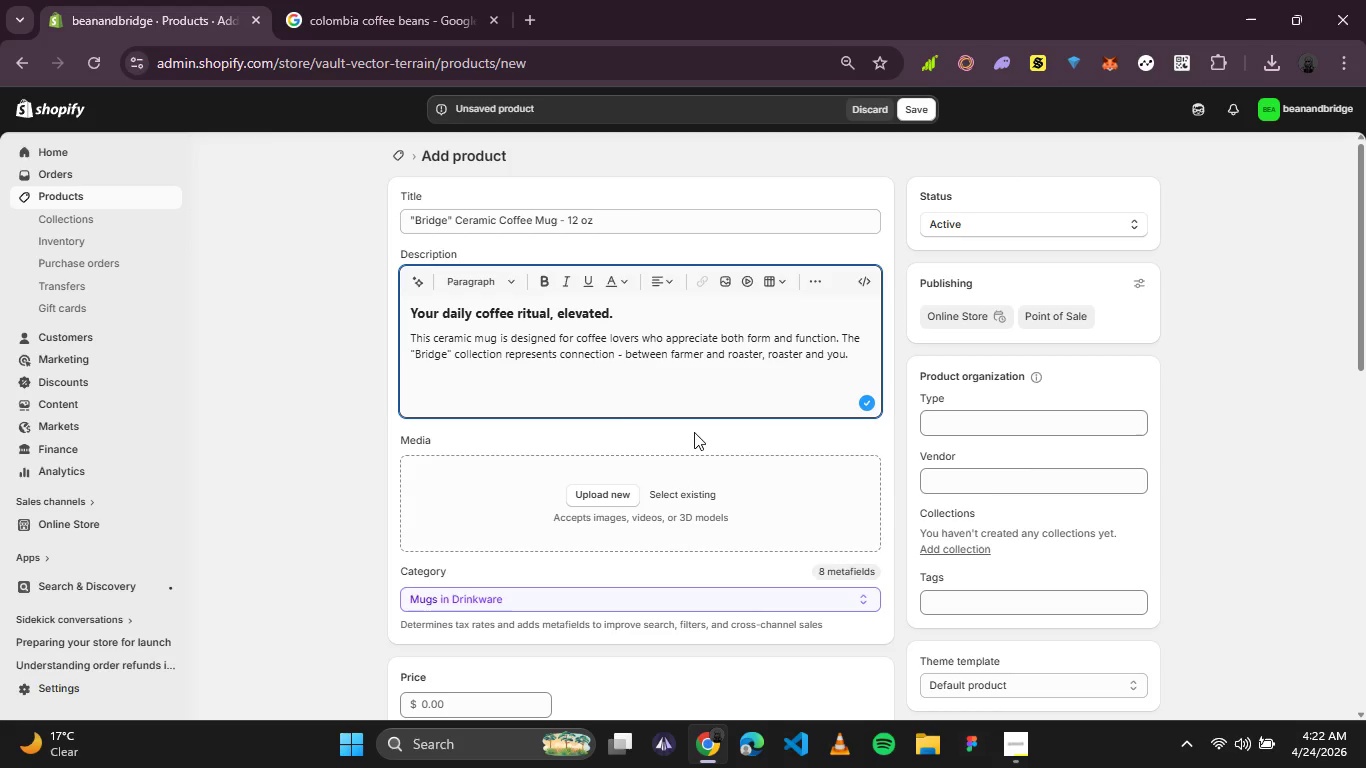 
key(ArrowRight)
 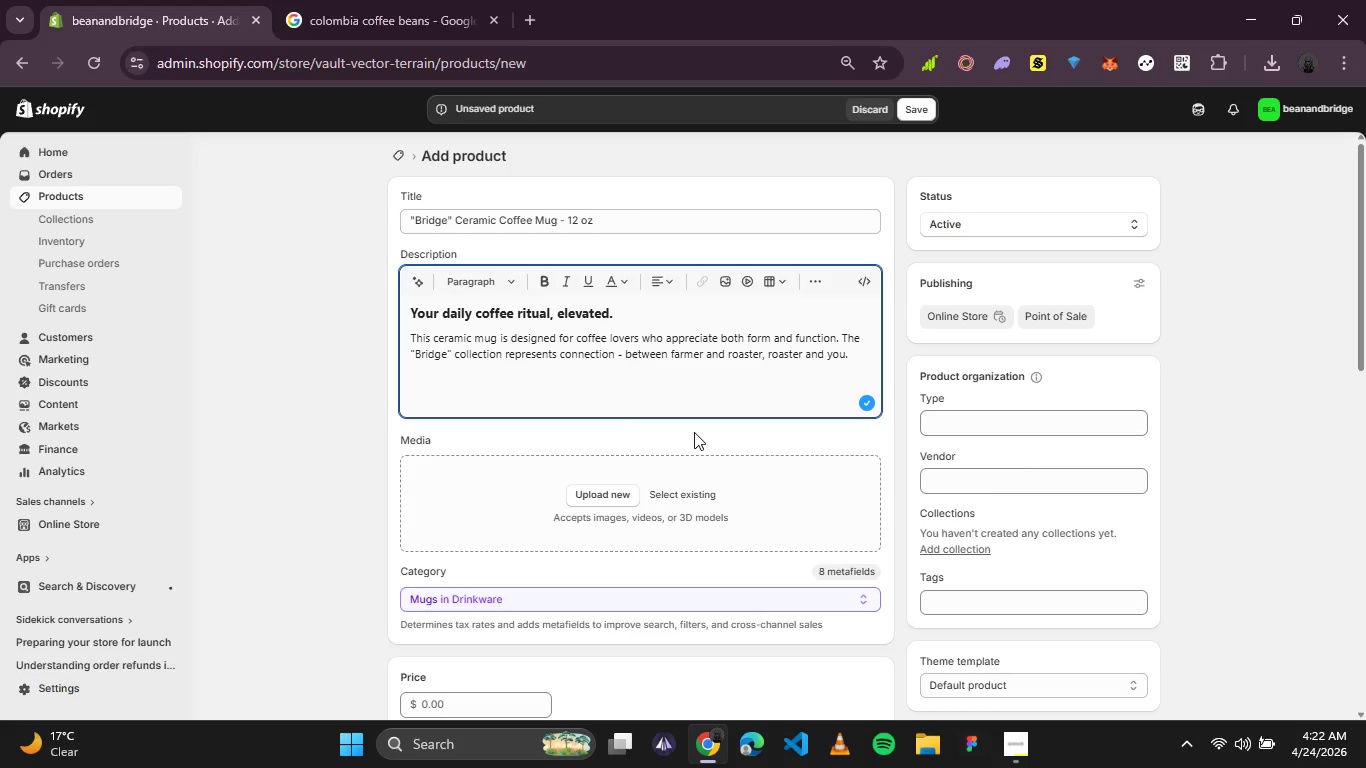 
key(Backspace)
 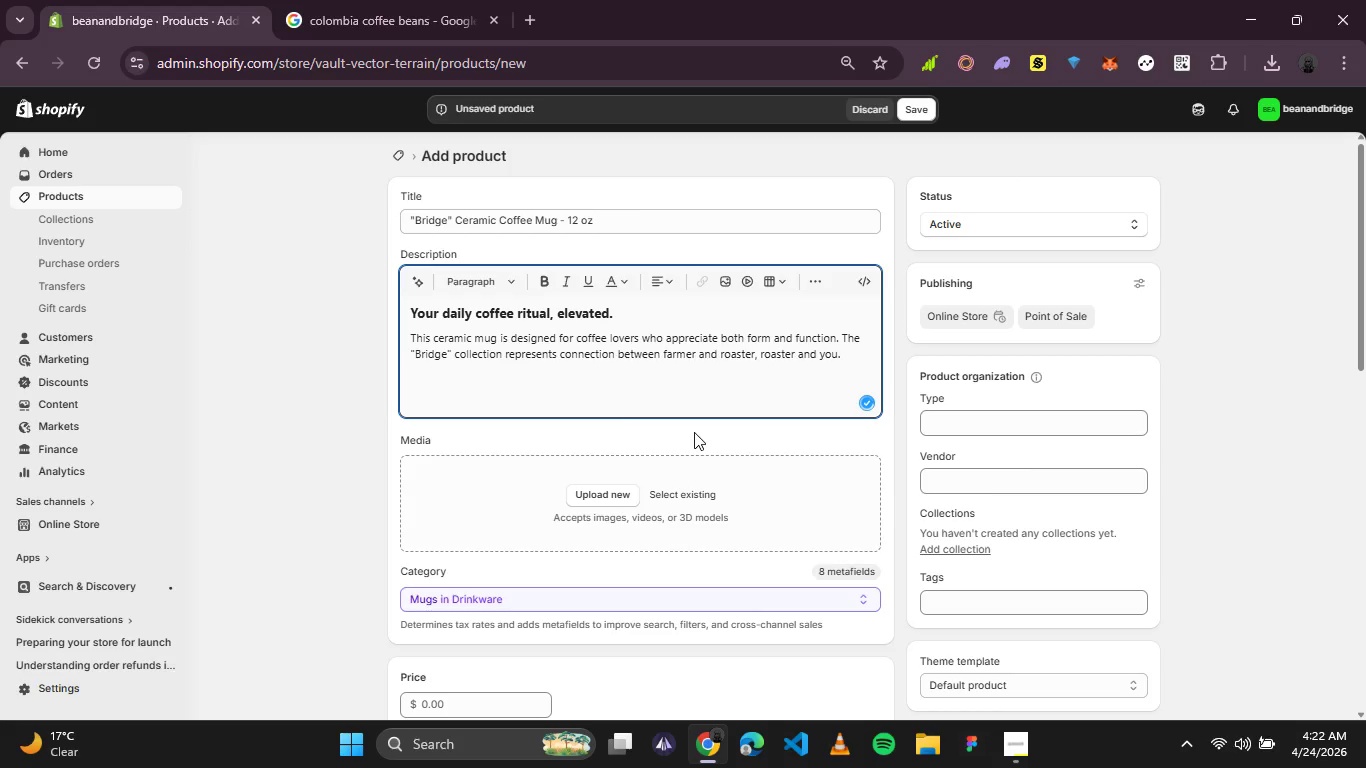 
key(Backspace)
 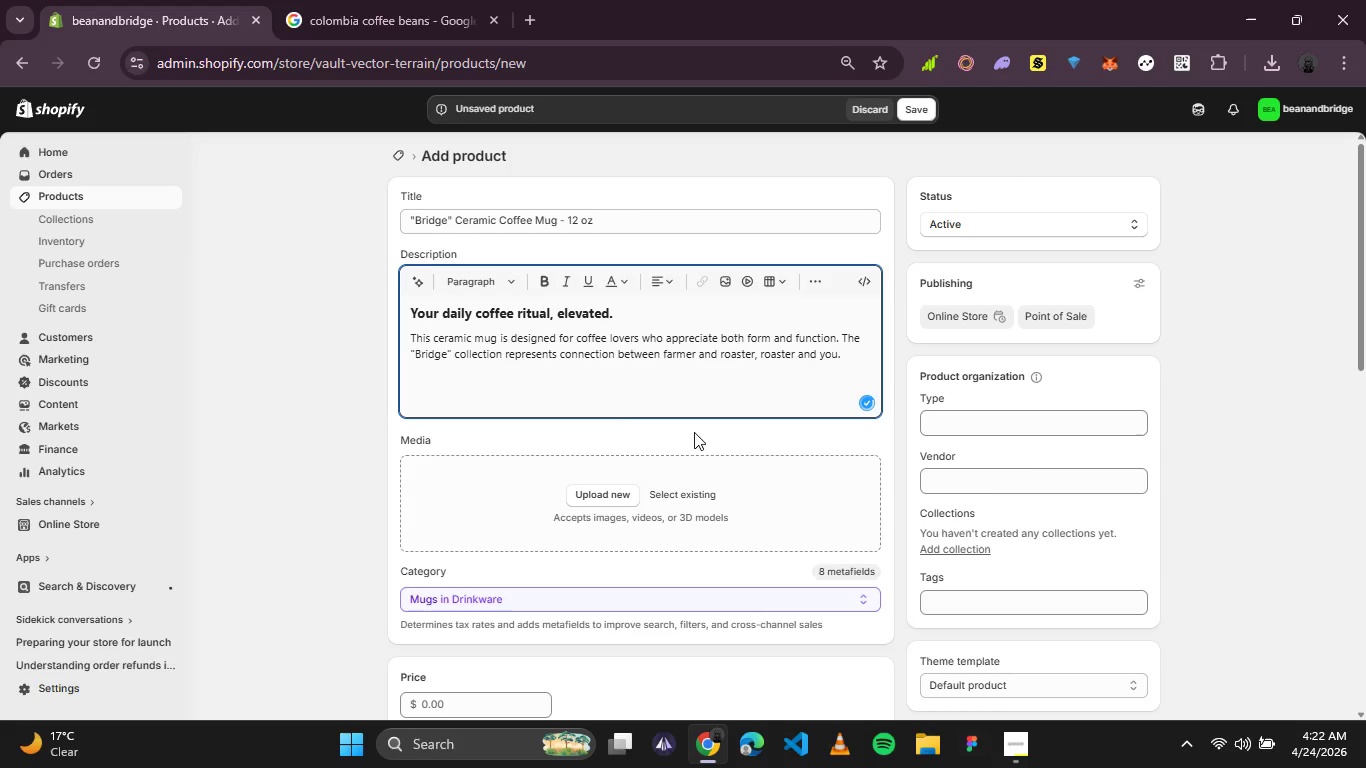 
key(Backspace)
 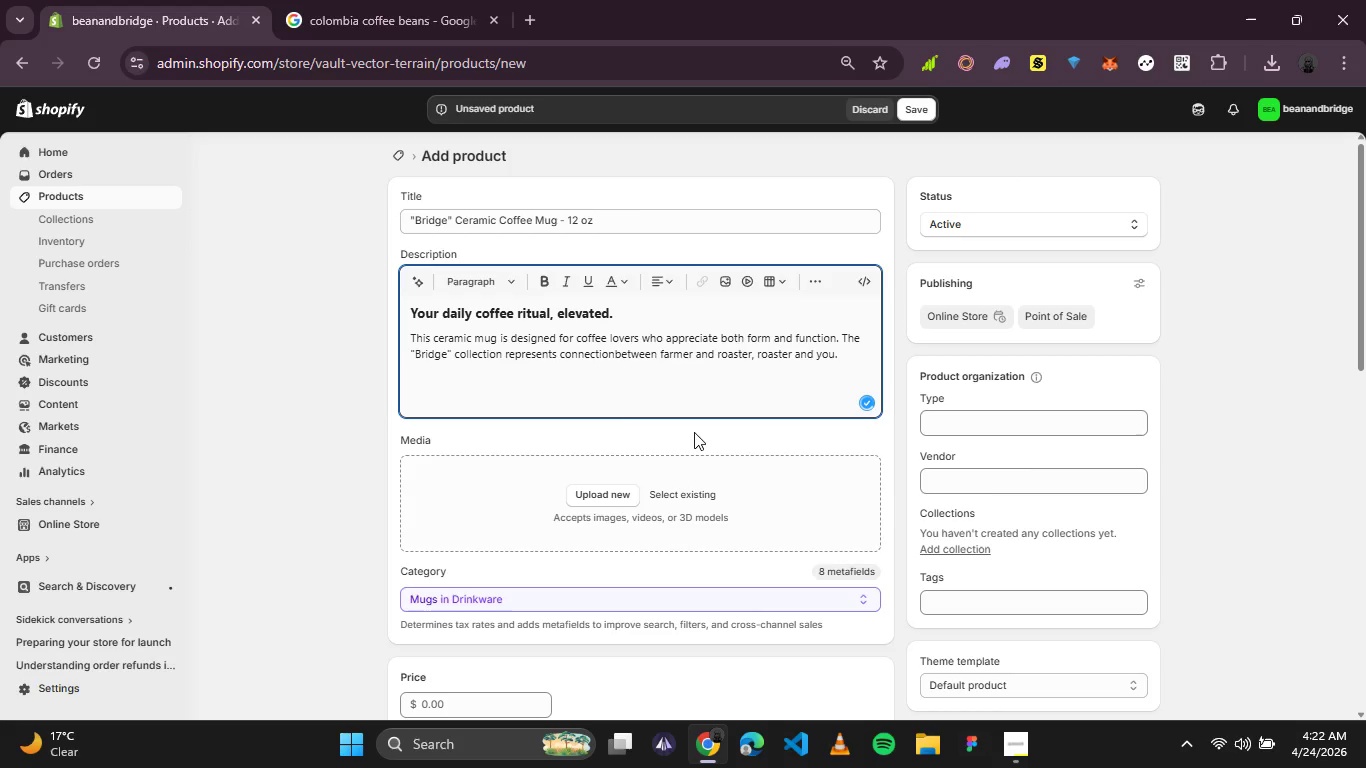 
key(Space)
 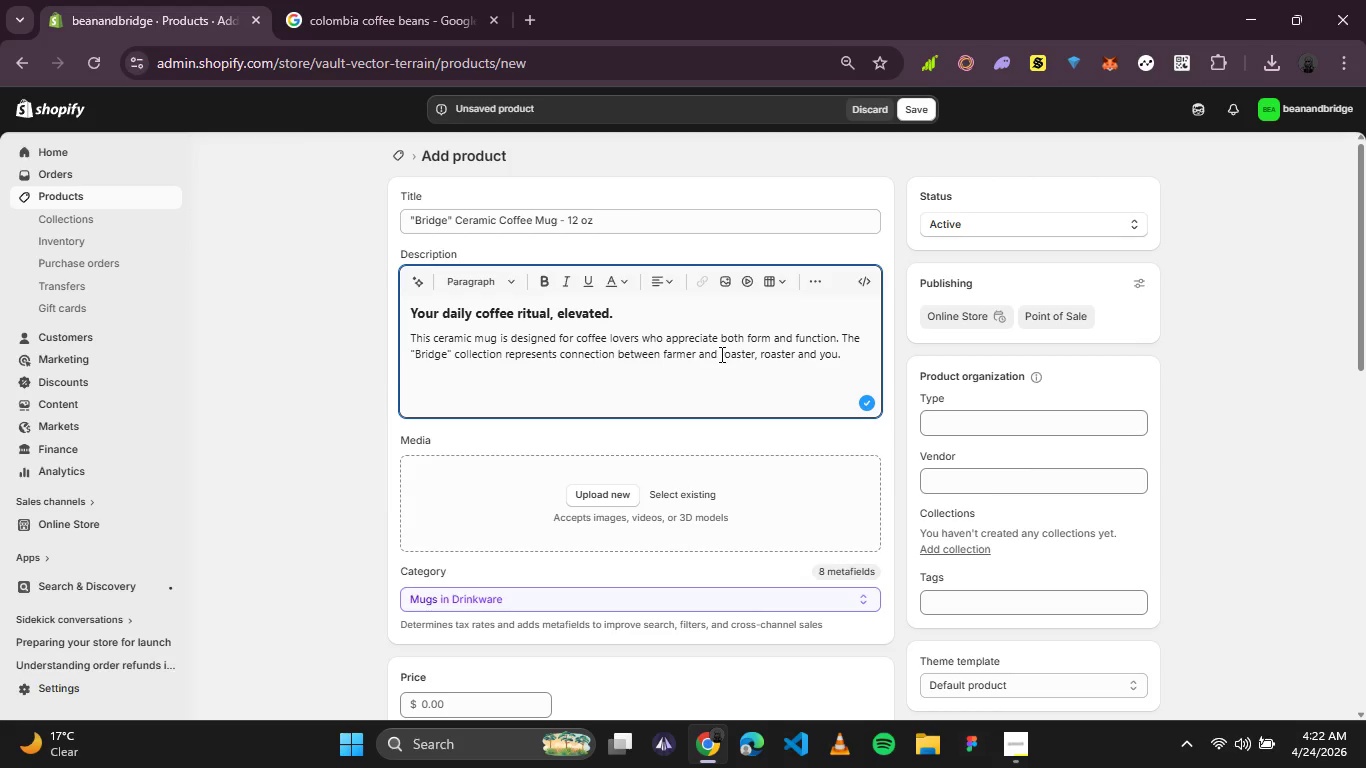 
left_click([844, 368])
 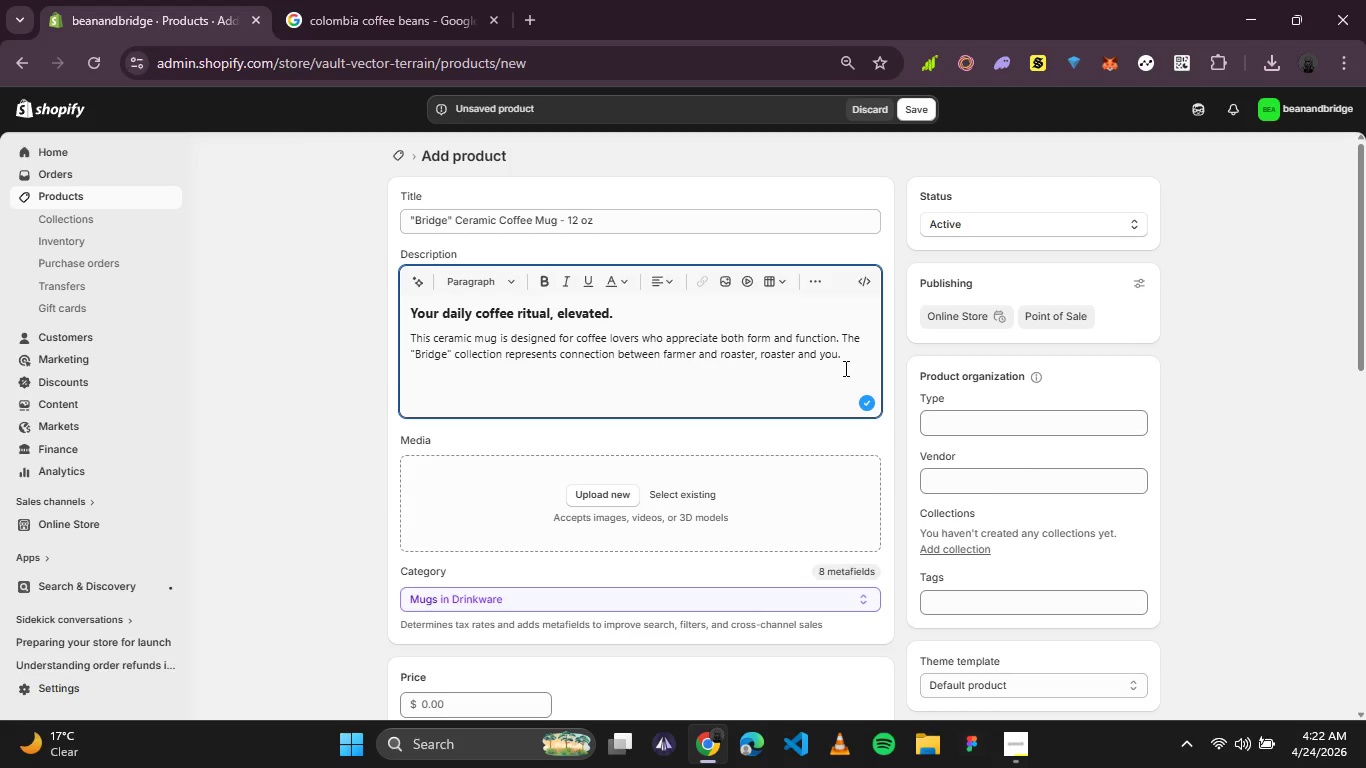 
key(Enter)
 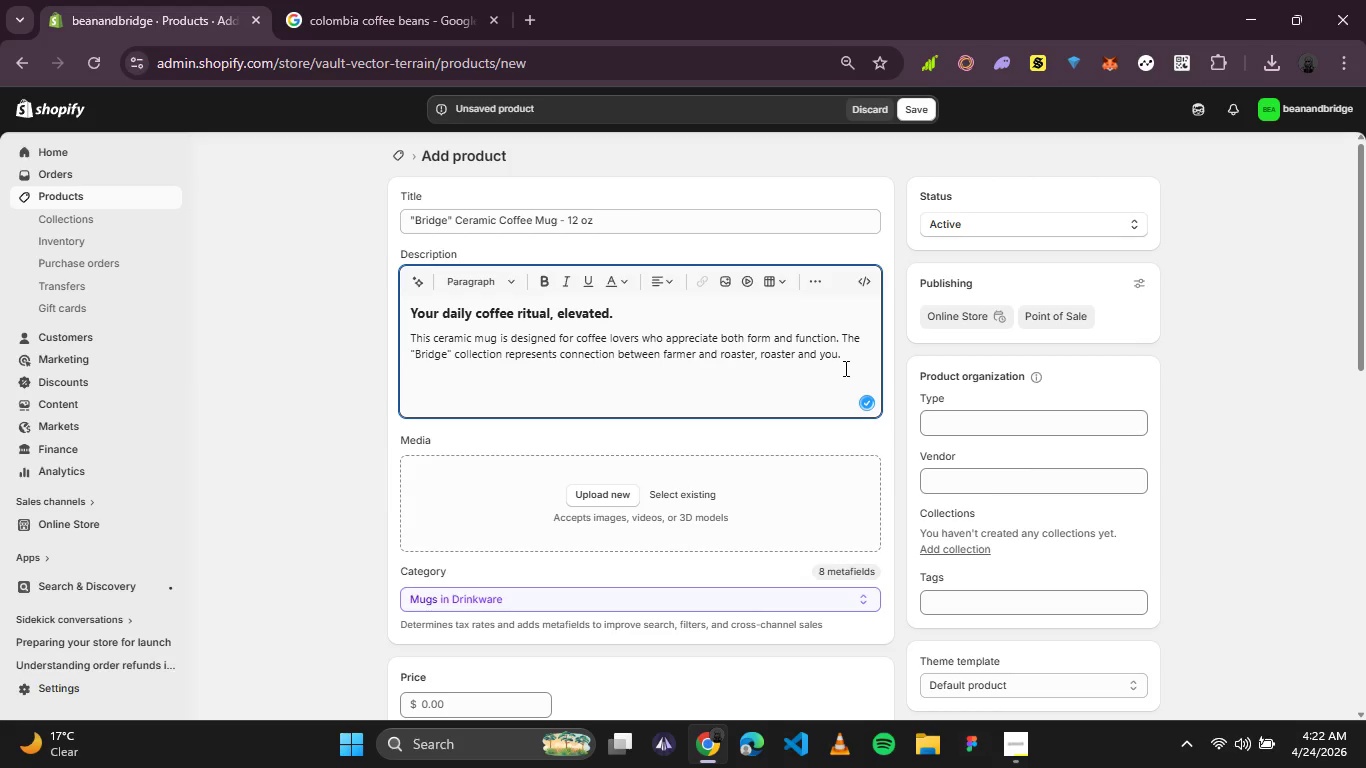 
type(Details: )
 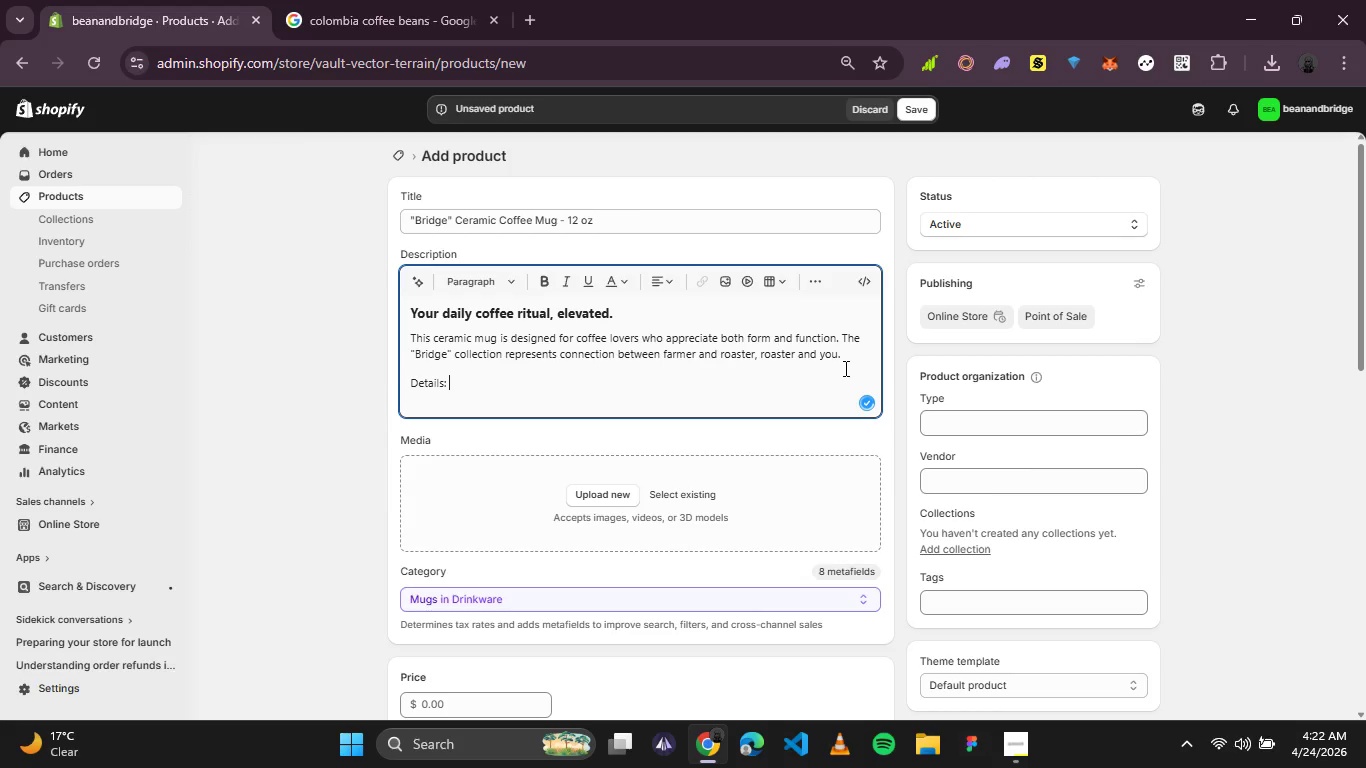 
key(Enter)
 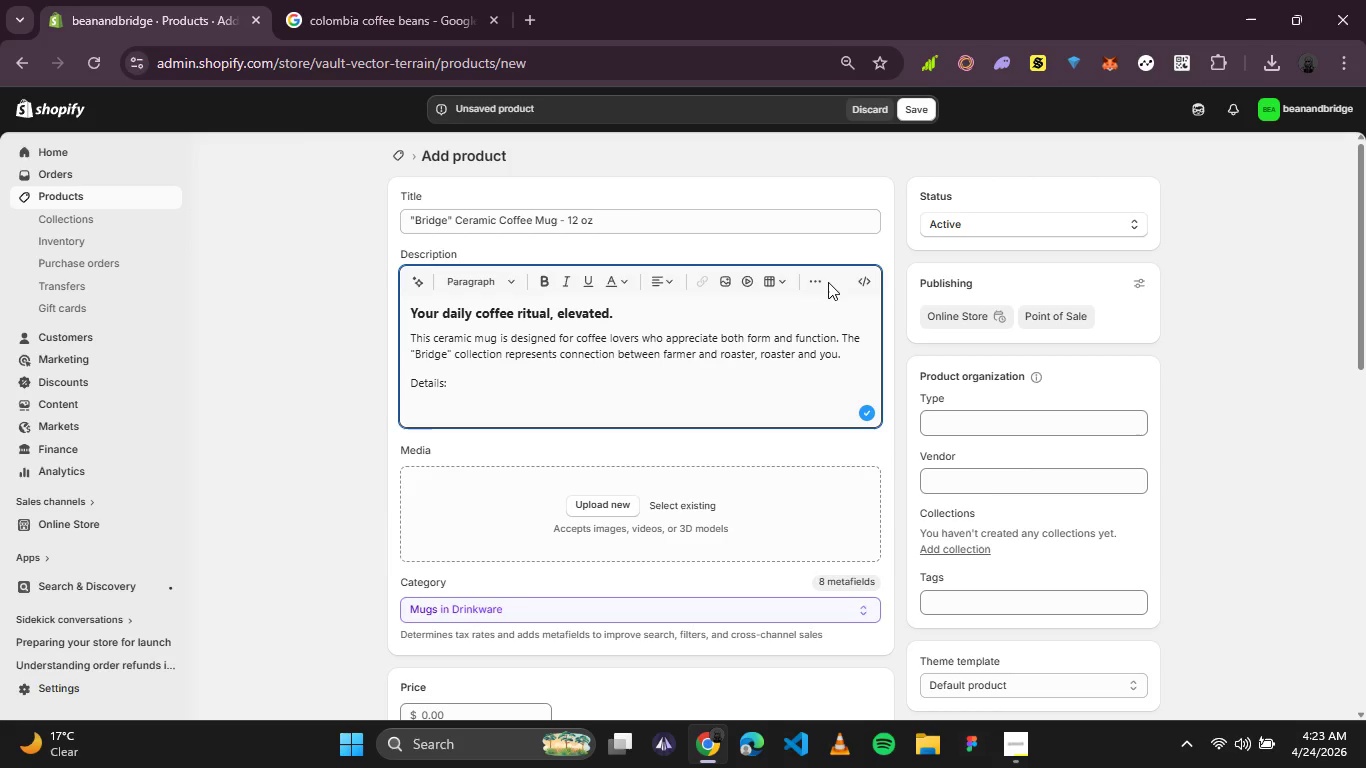 
left_click([814, 282])
 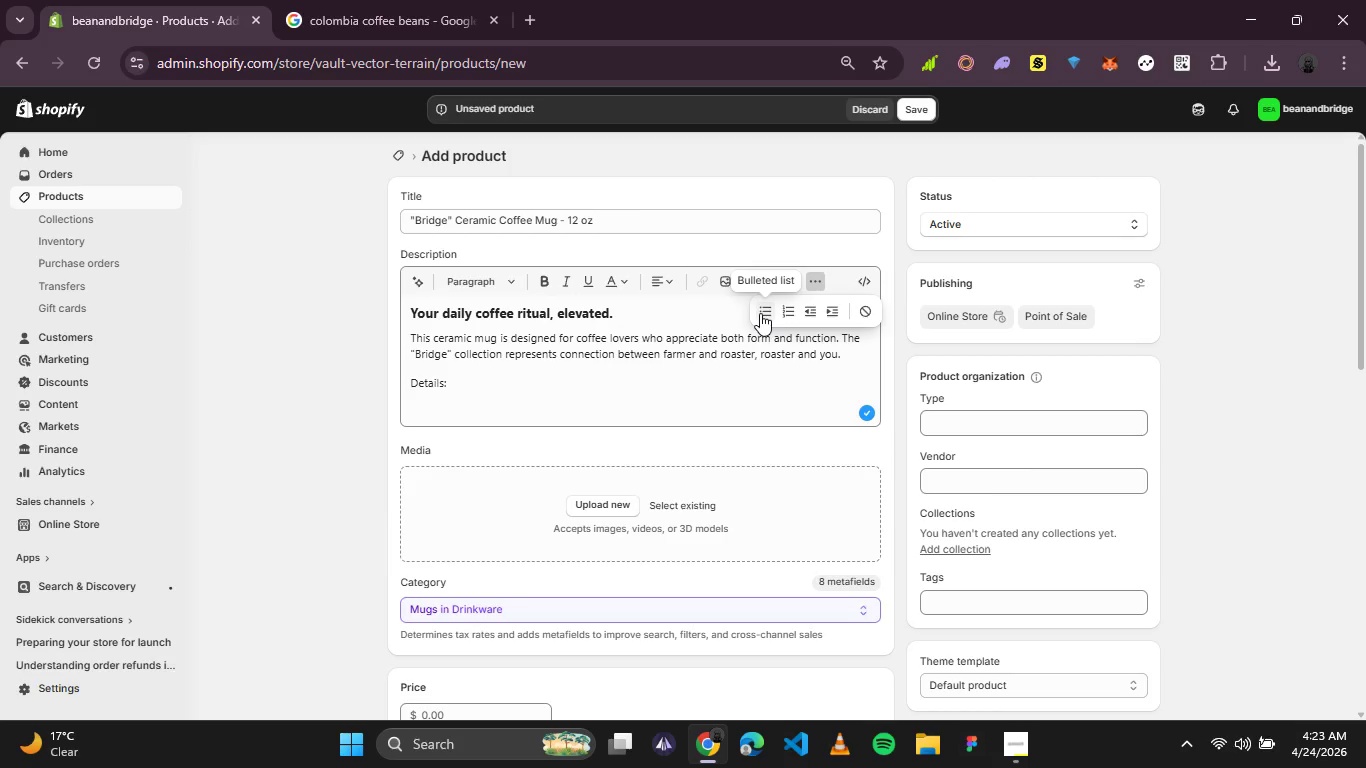 
left_click([760, 313])
 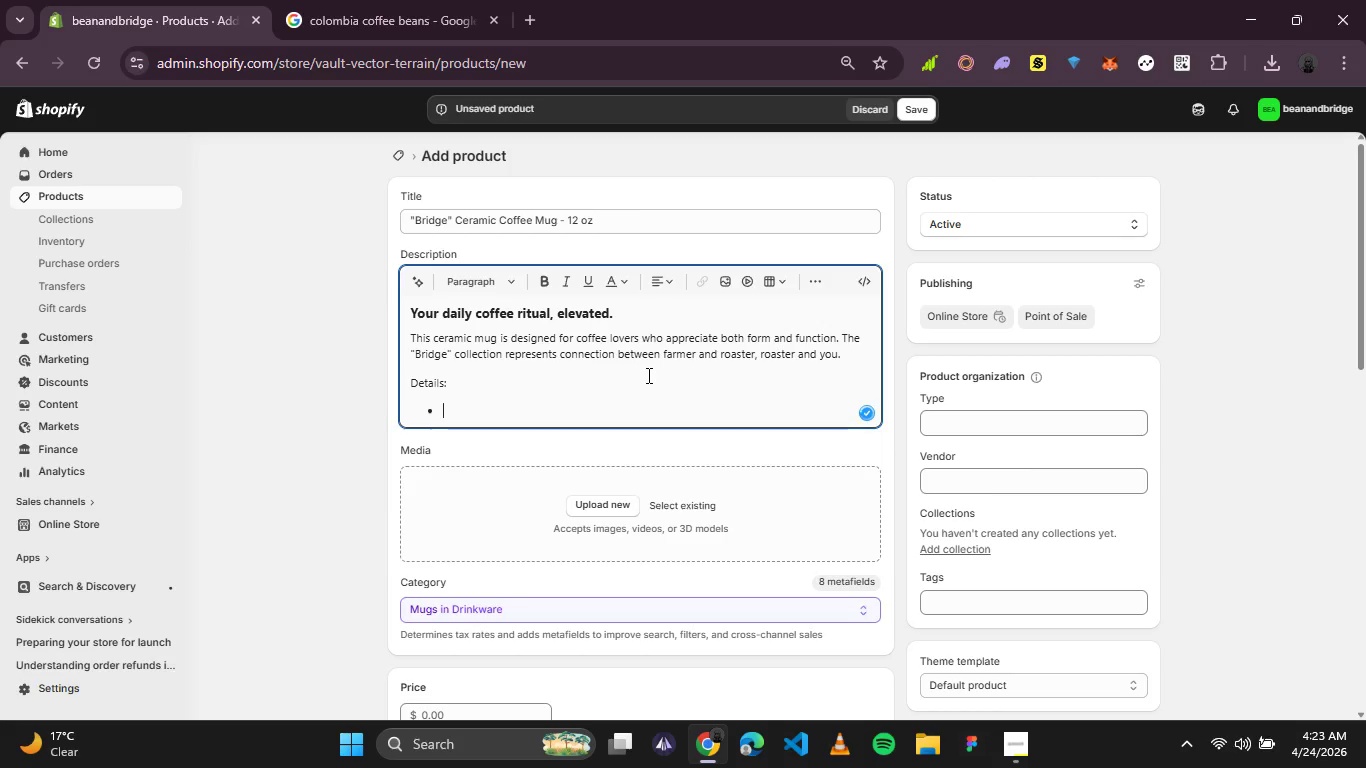 
type(12)
 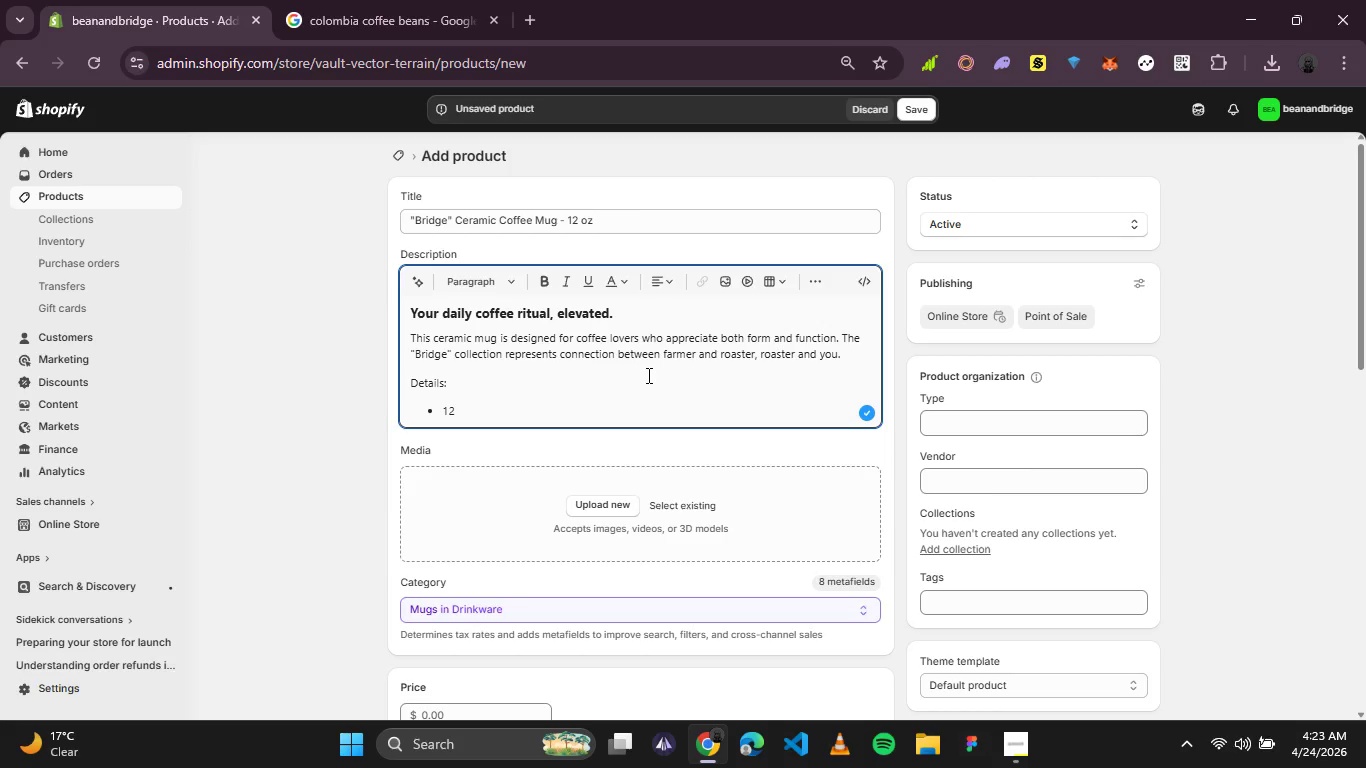 
type( oz capacity)
 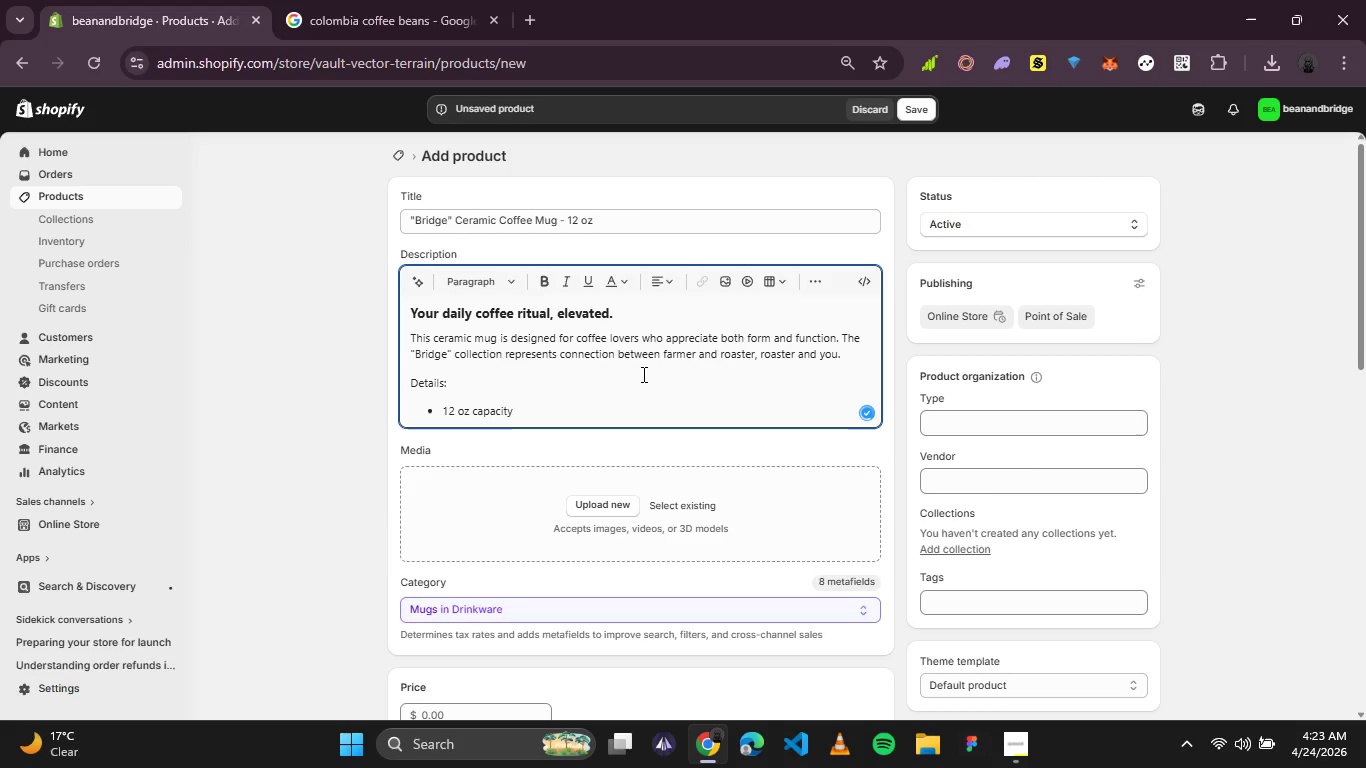 
key(Enter)
 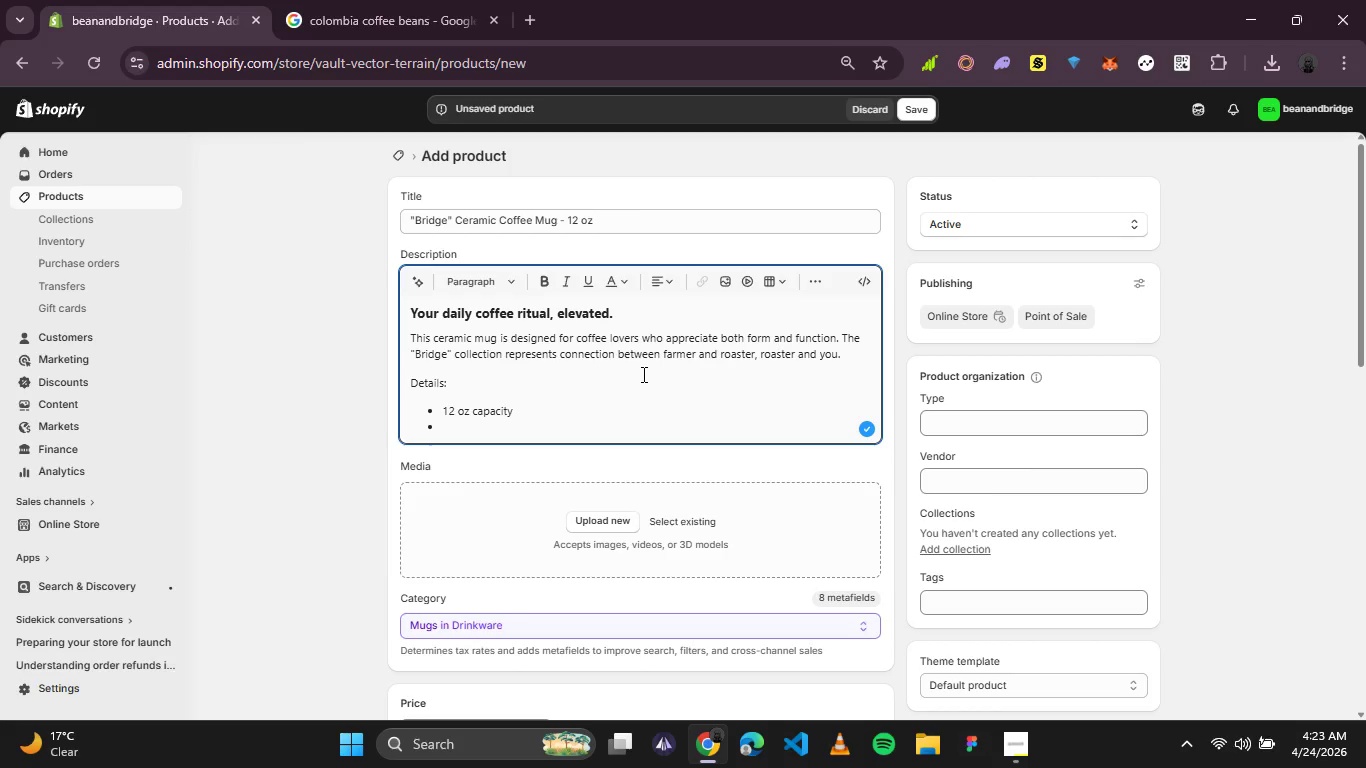 
wait(13.38)
 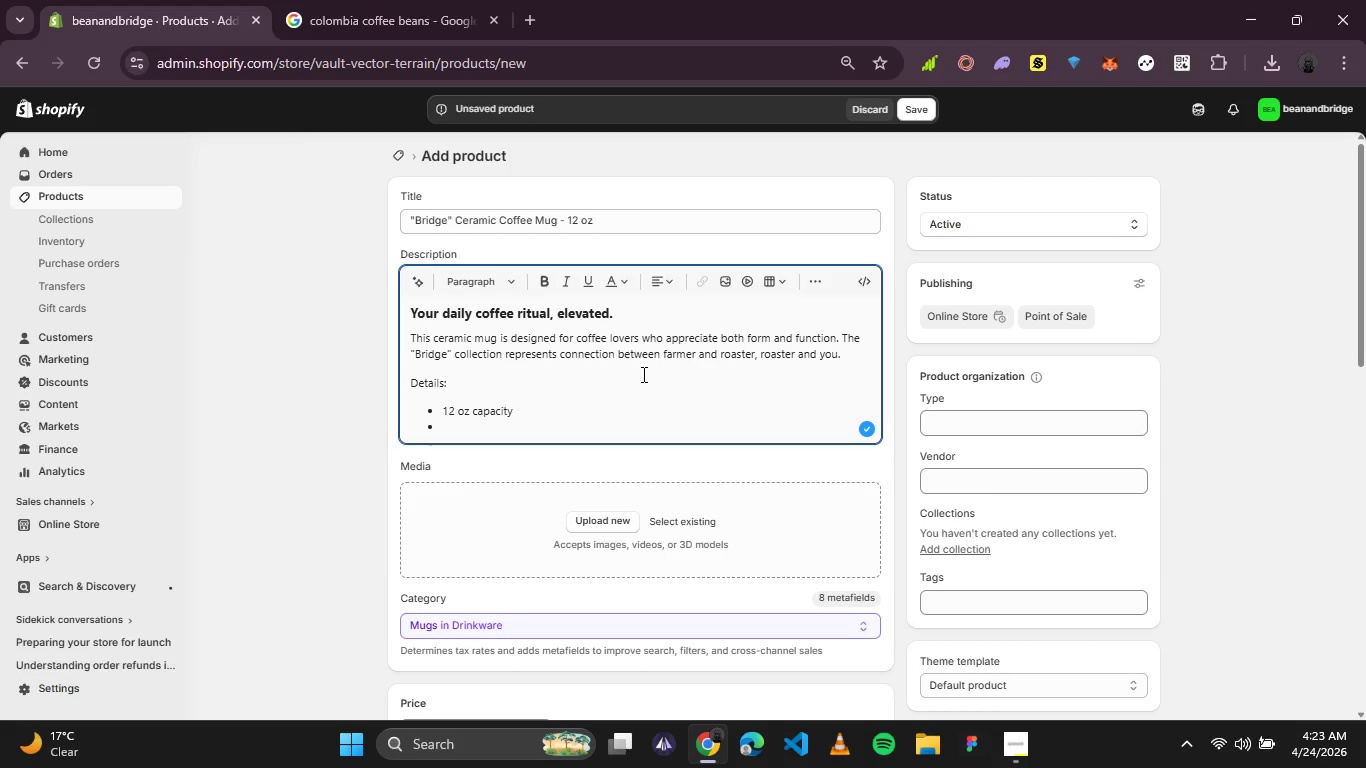 
type(Micro)
 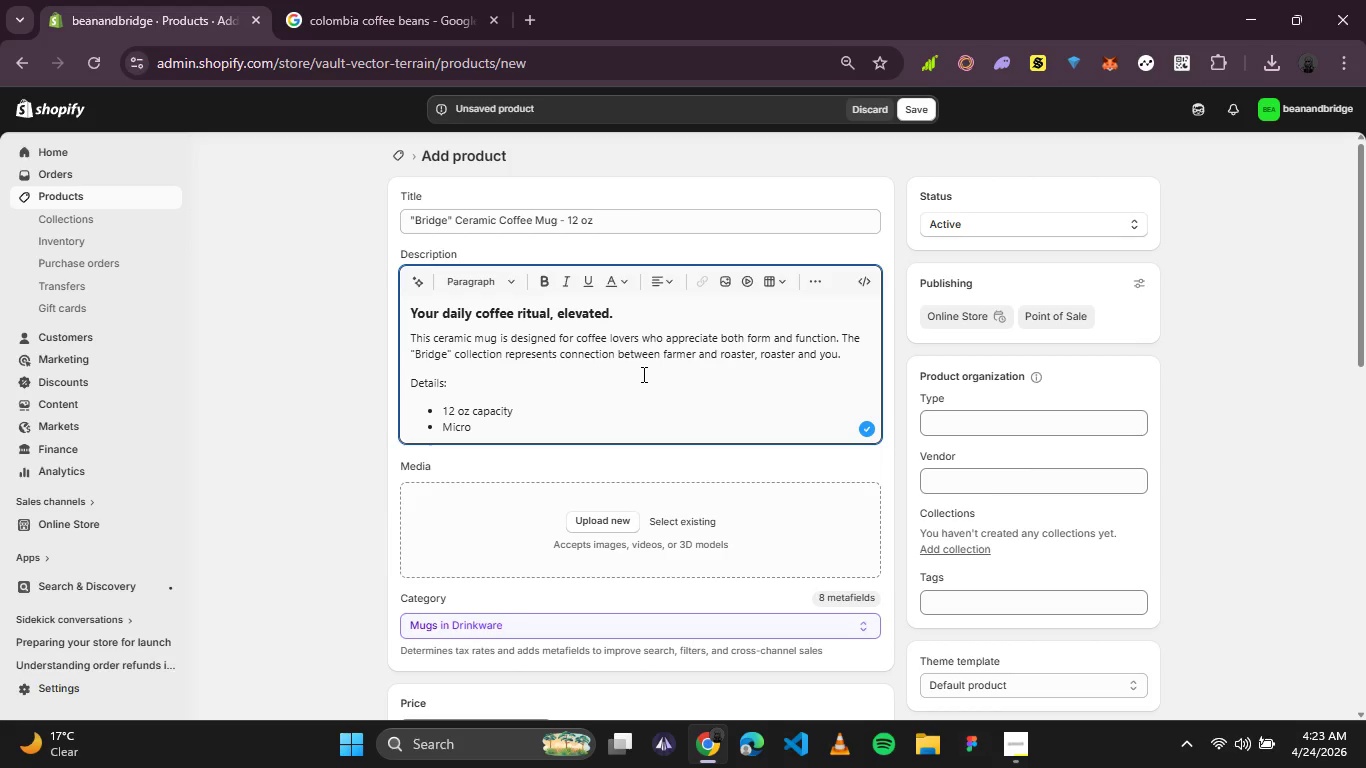 
wait(15.05)
 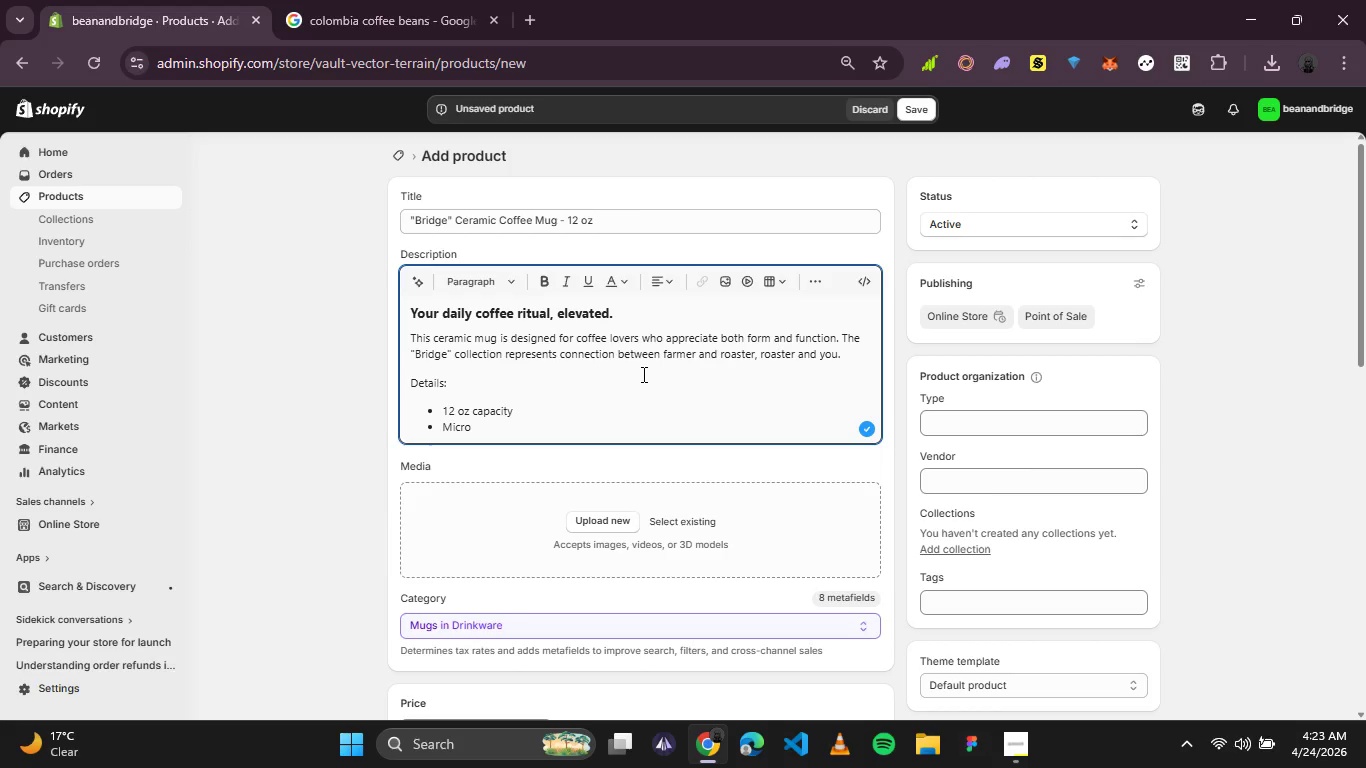 
type(wave and dishwasher safe)
 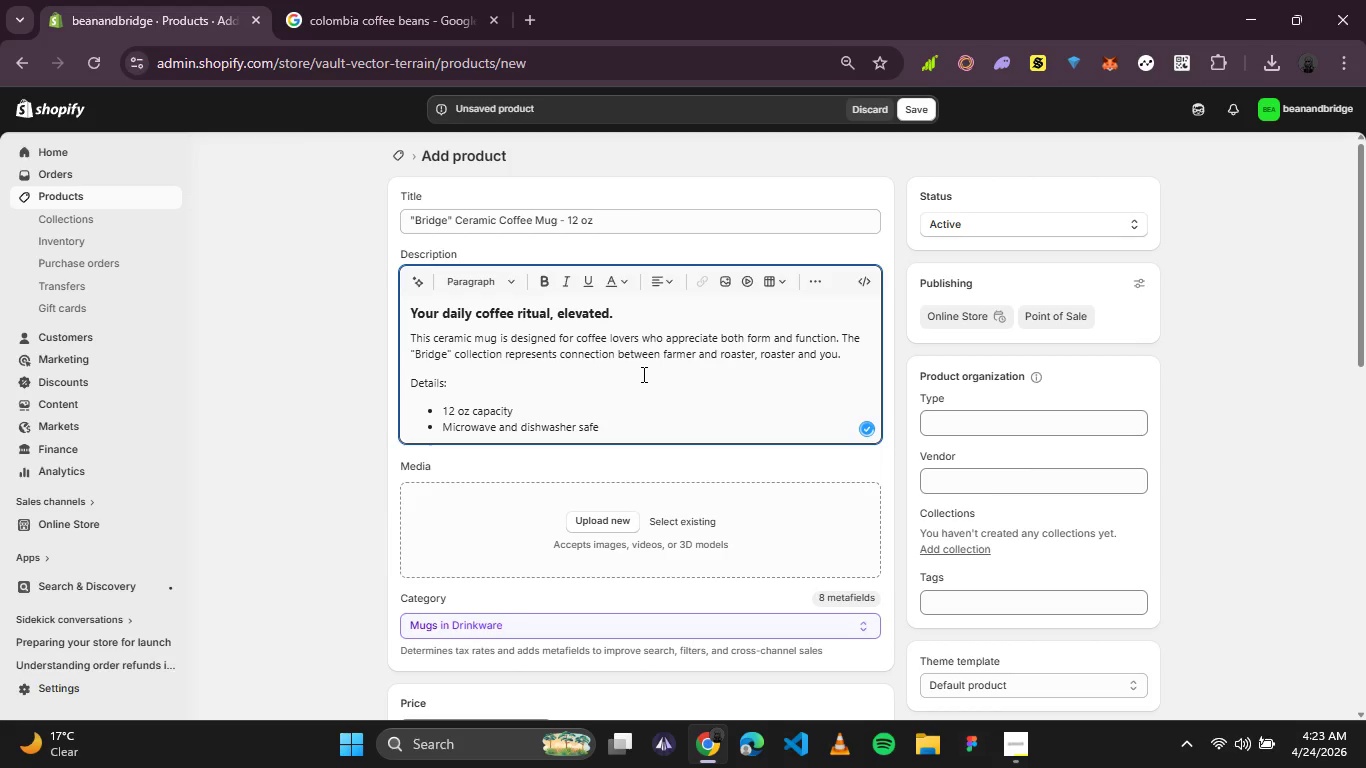 
key(Enter)
 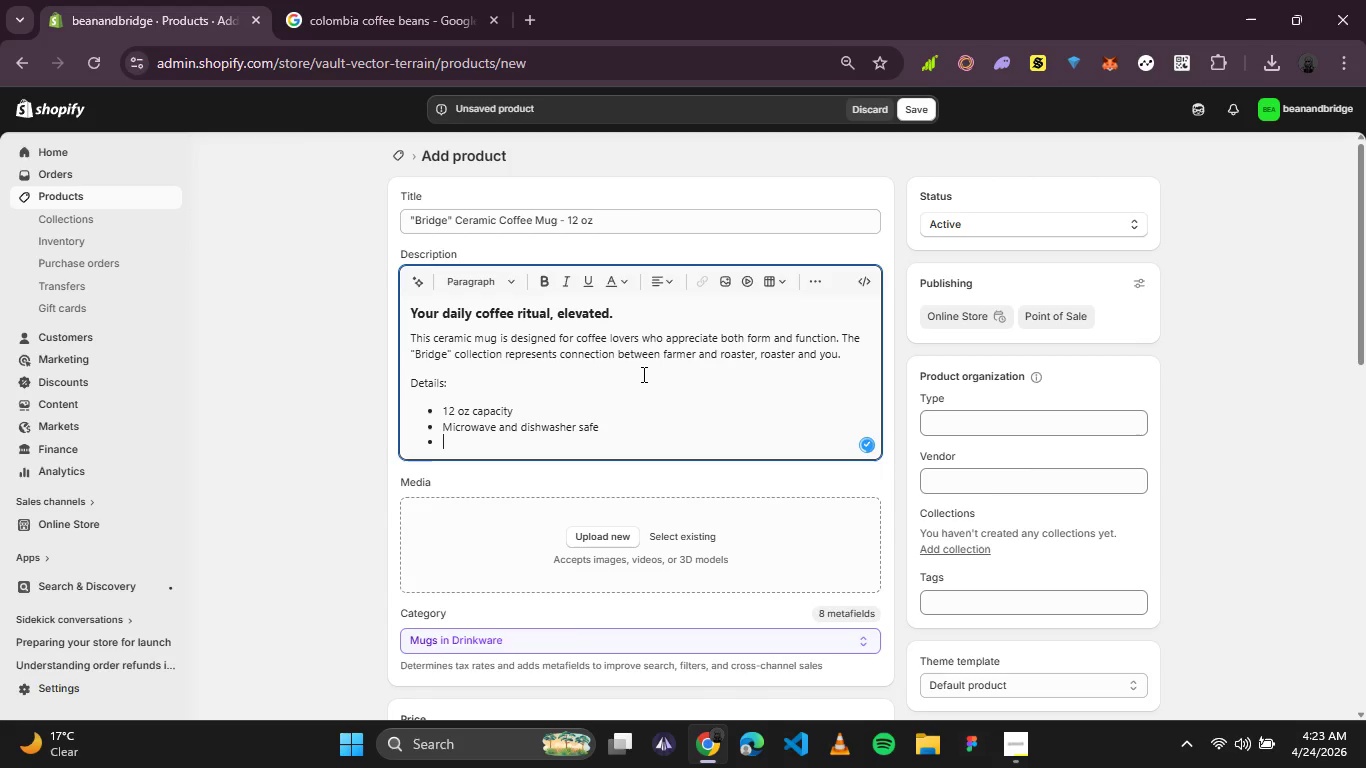 
type(Lead-free glaze)
 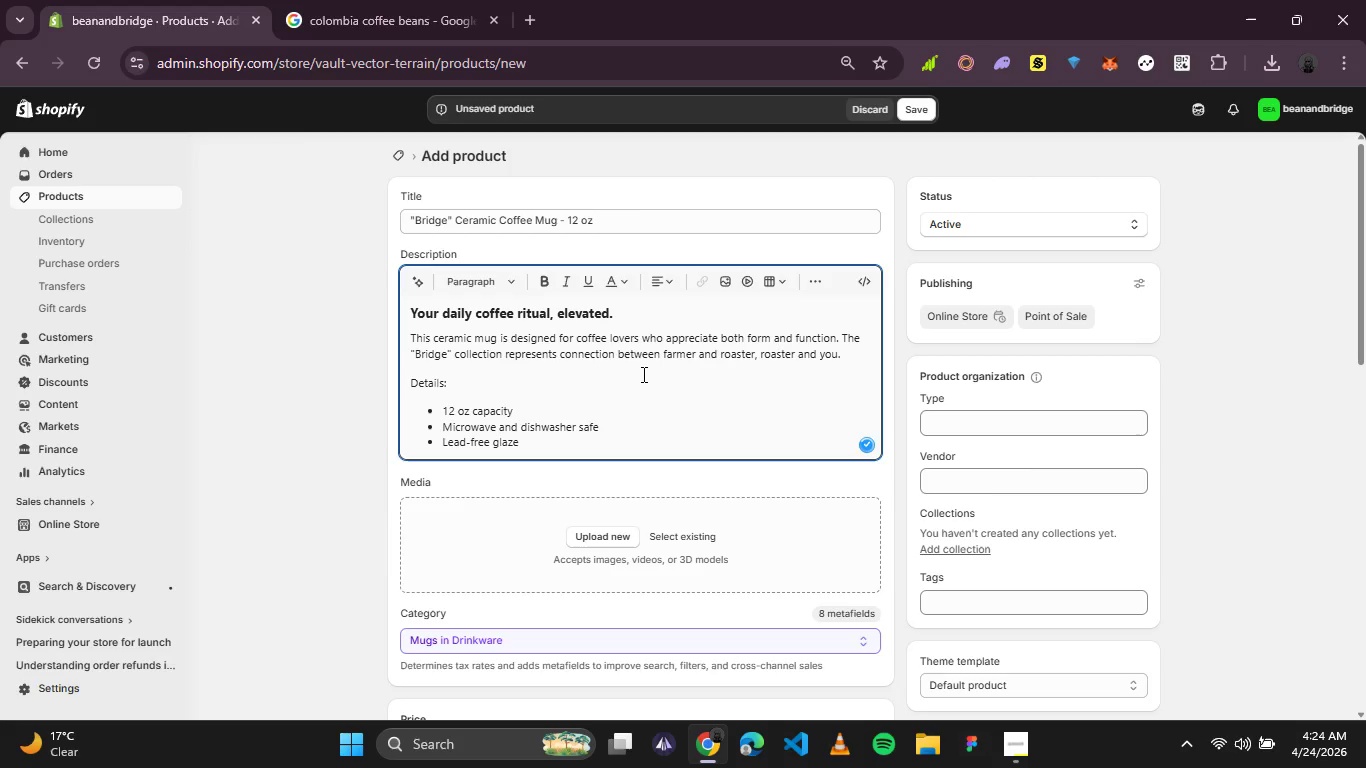 
key(Enter)
 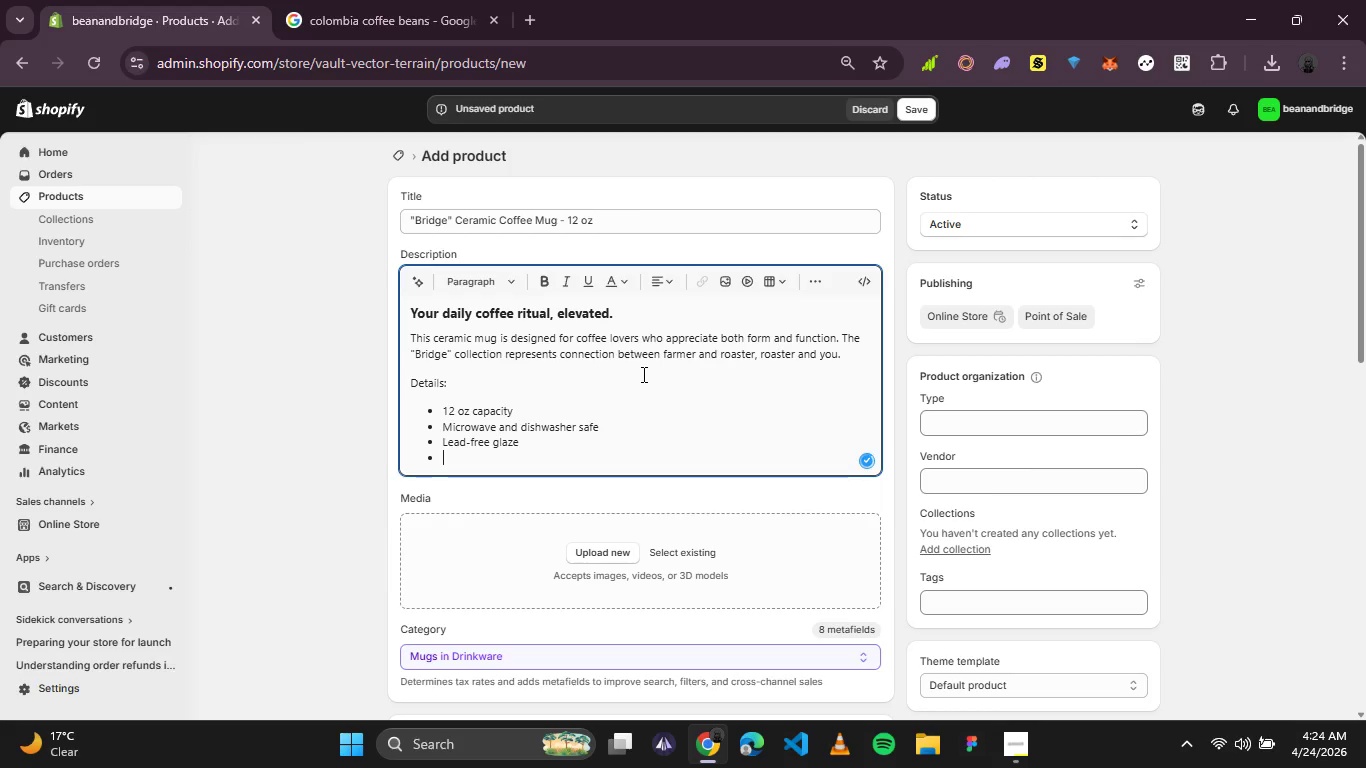 
type(Engraved "")
 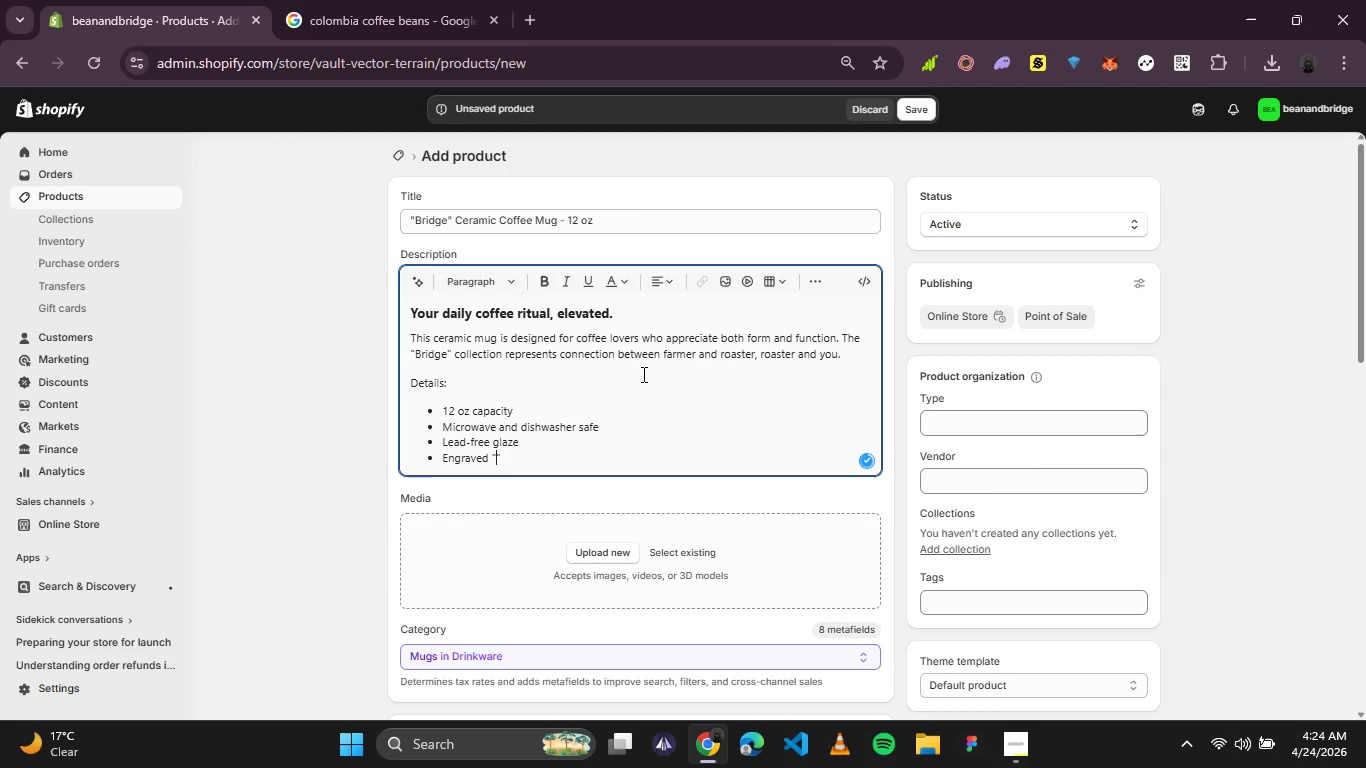 
 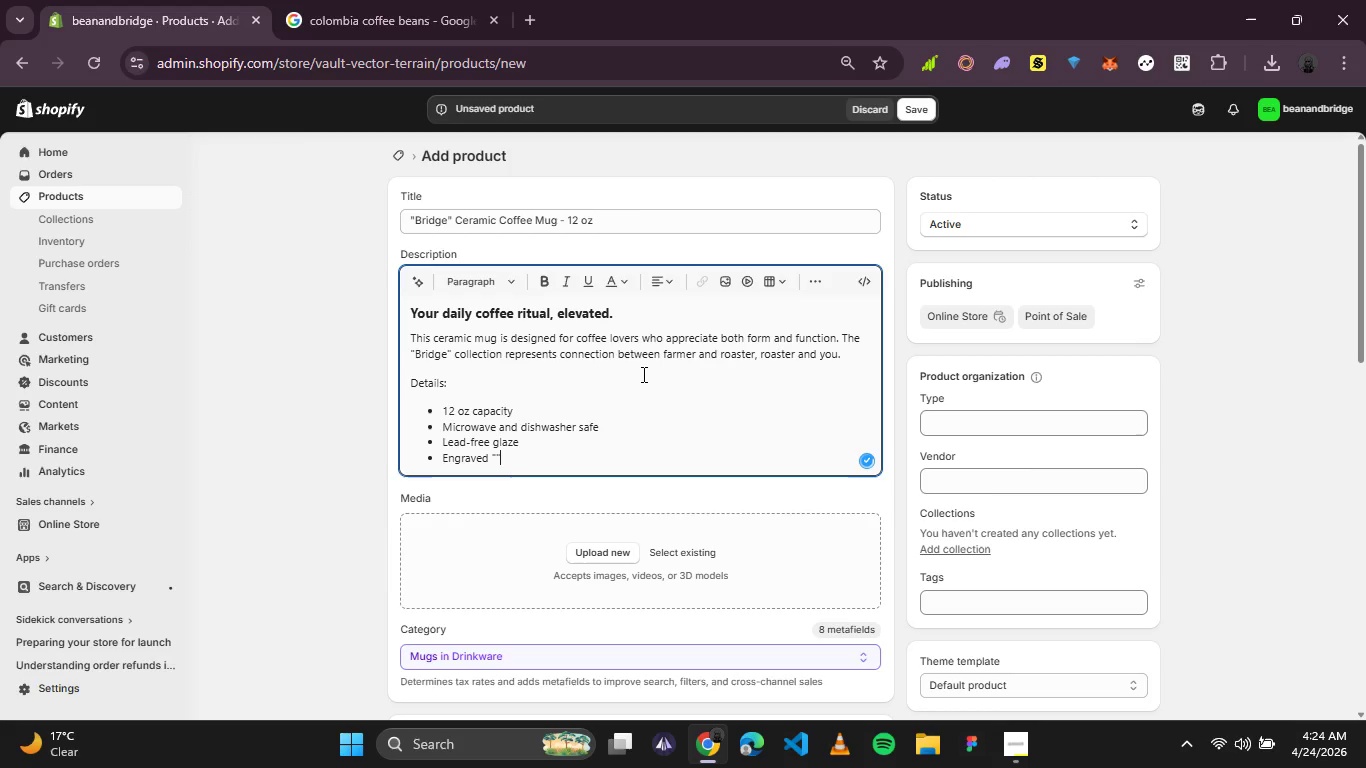 
key(ArrowLeft)
 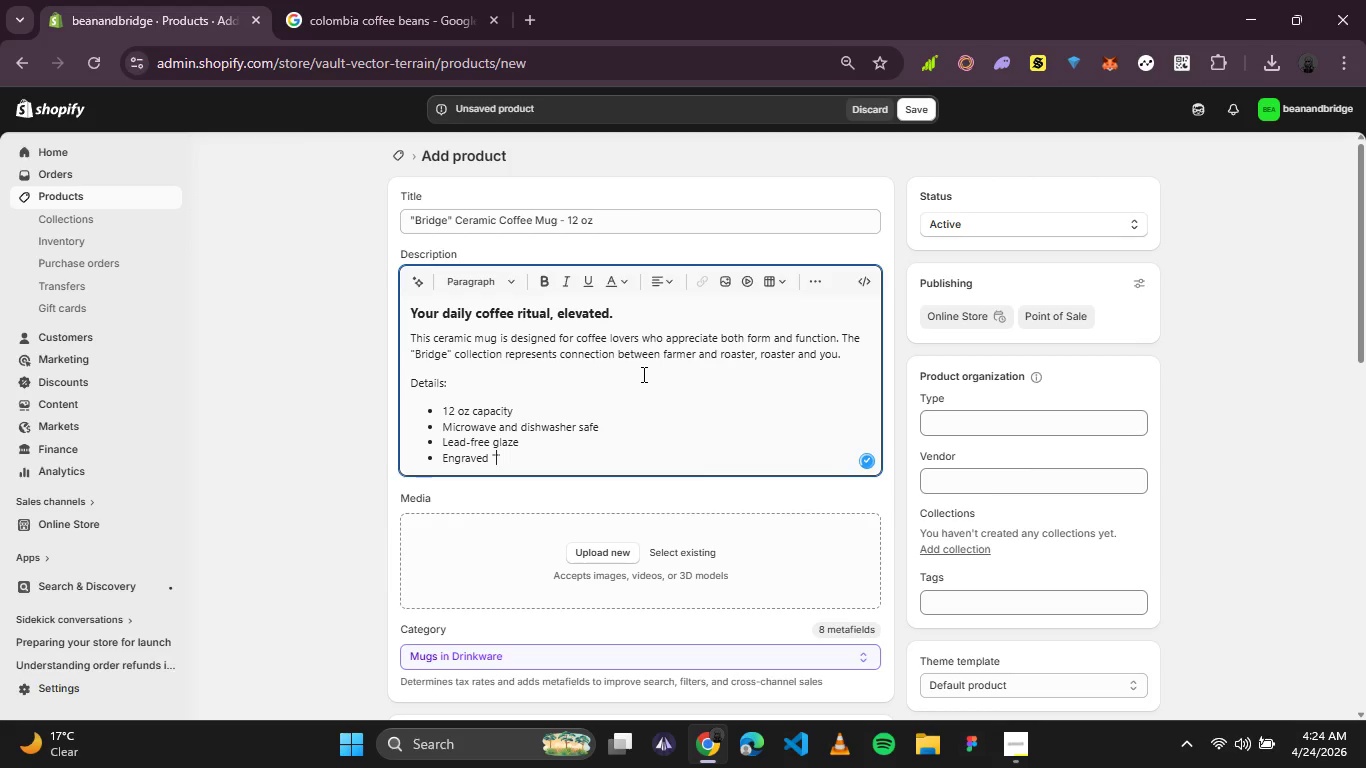 
type(Bridge)
 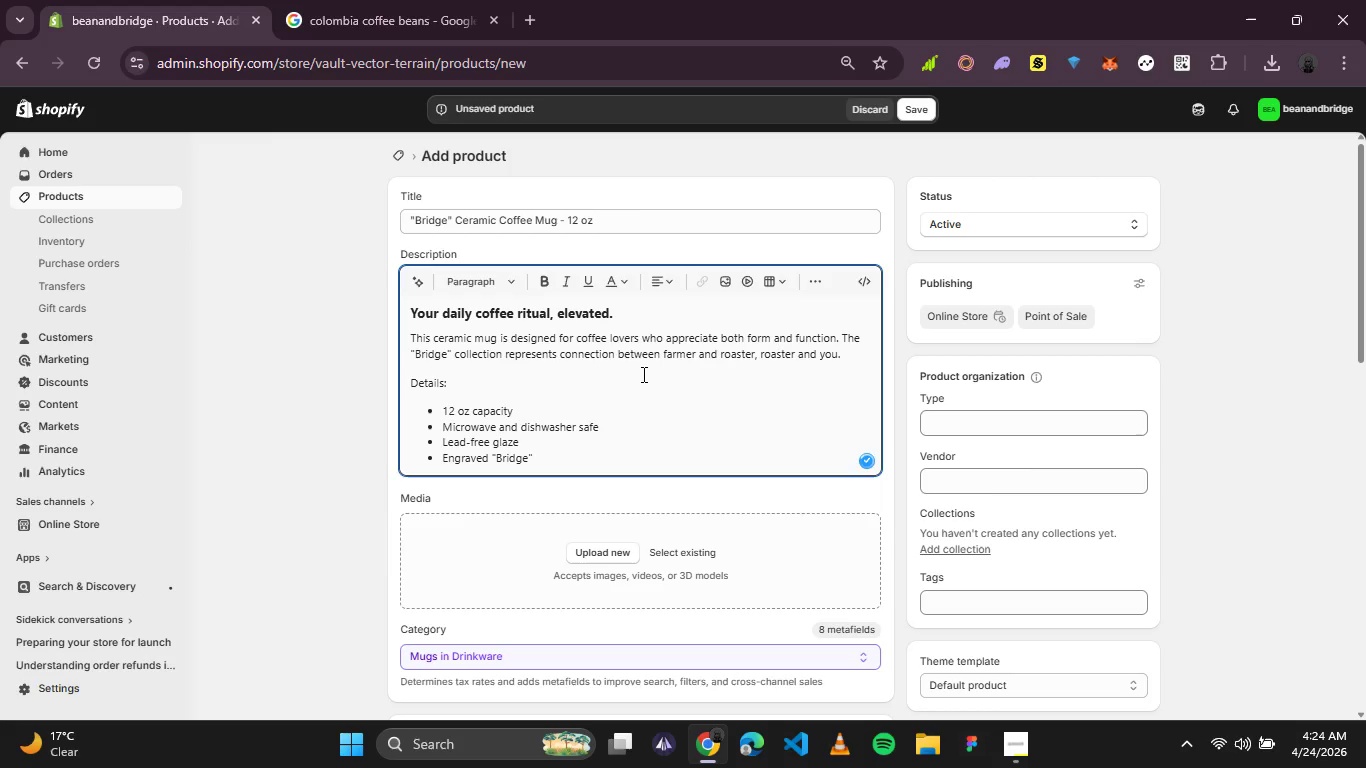 
key(ArrowRight)
 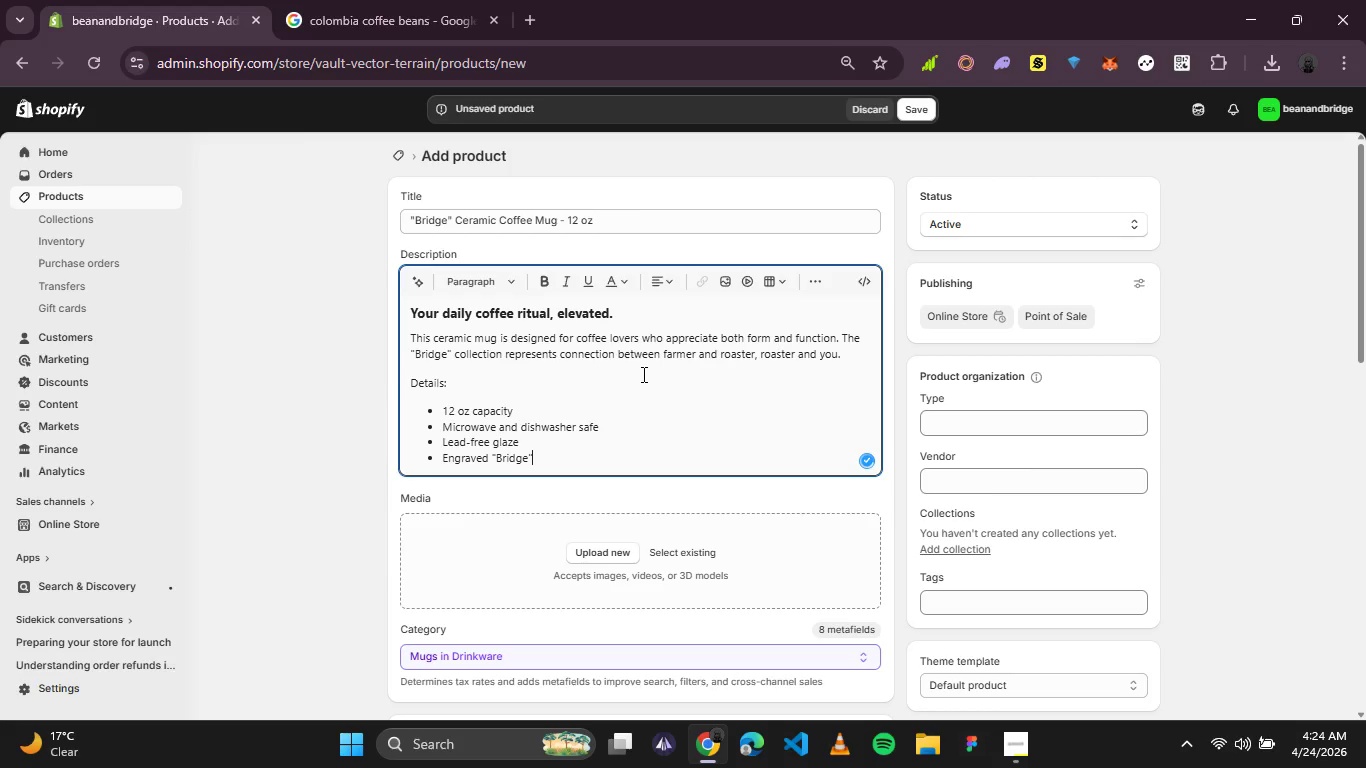 
type( logo)
 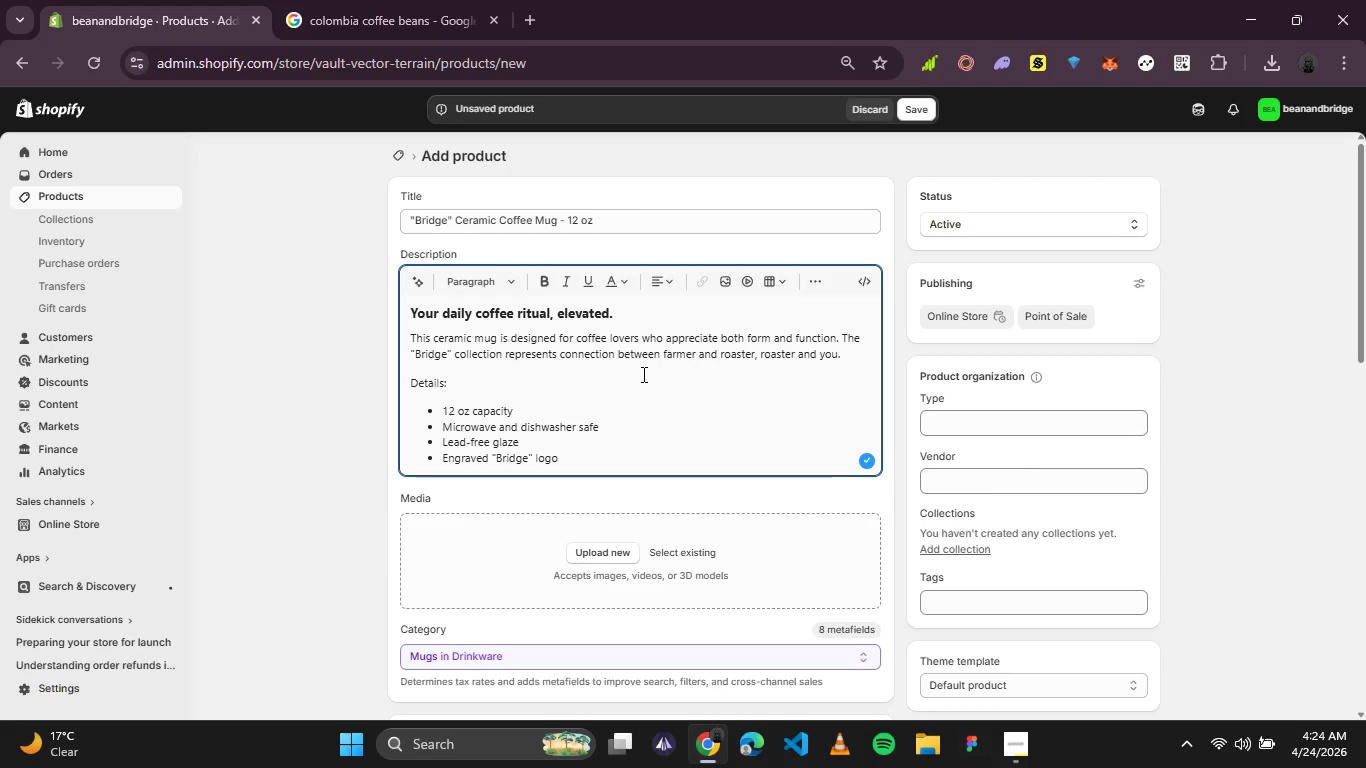 
wait(28.92)
 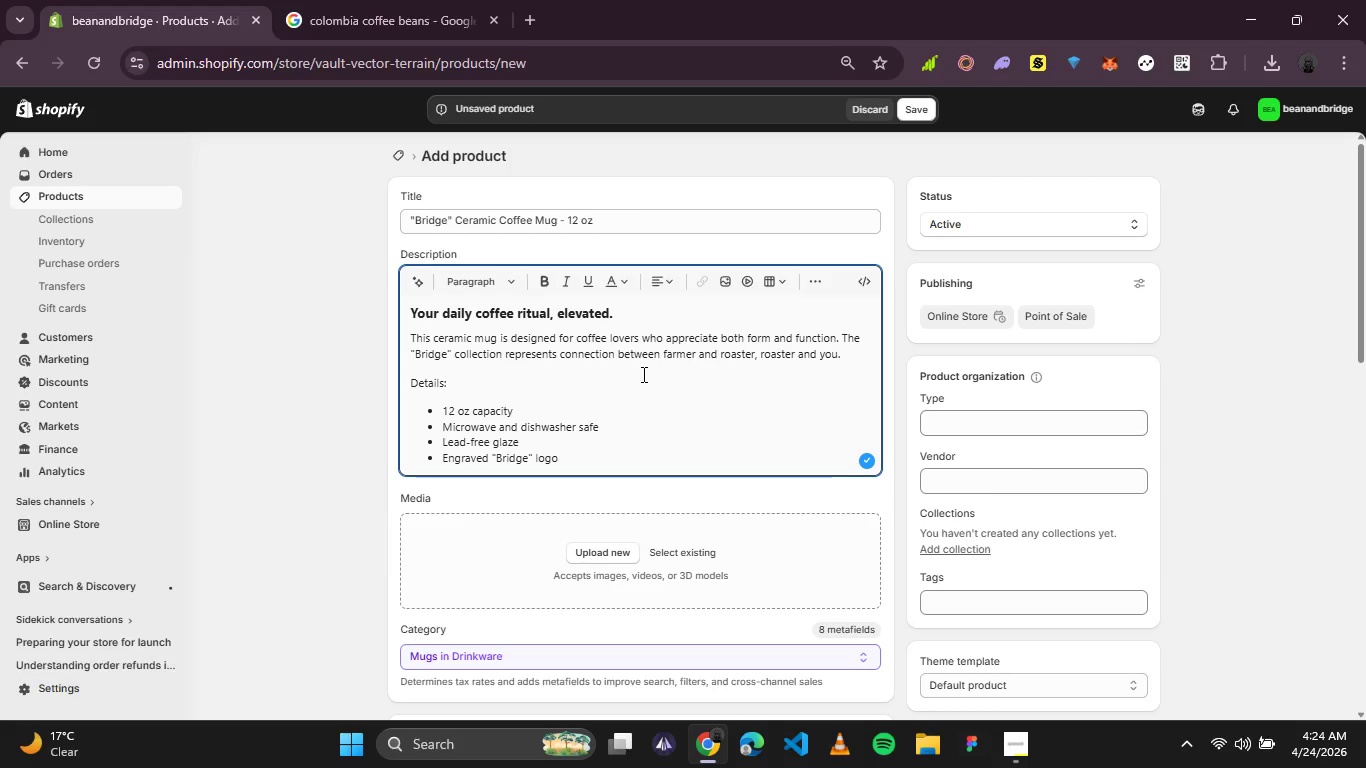 
key(Enter)
 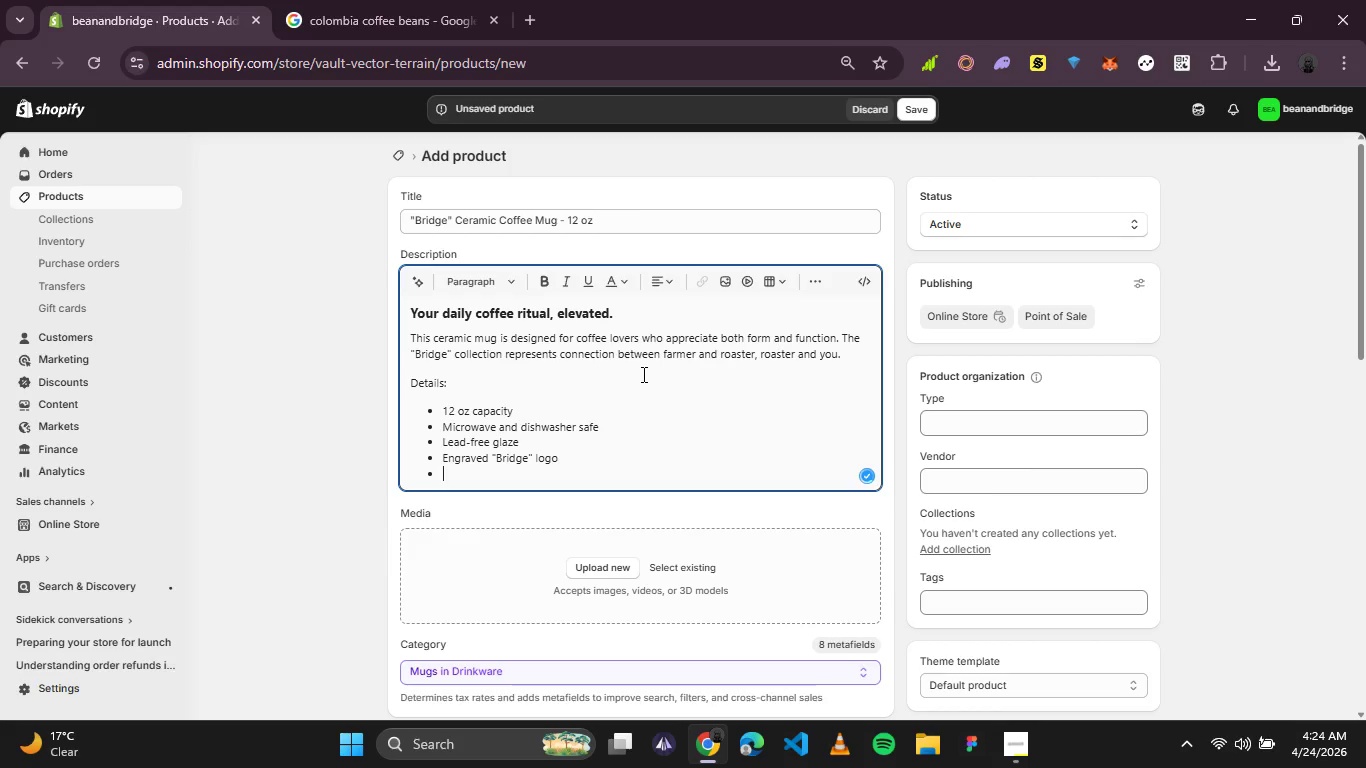 
key(Enter)
 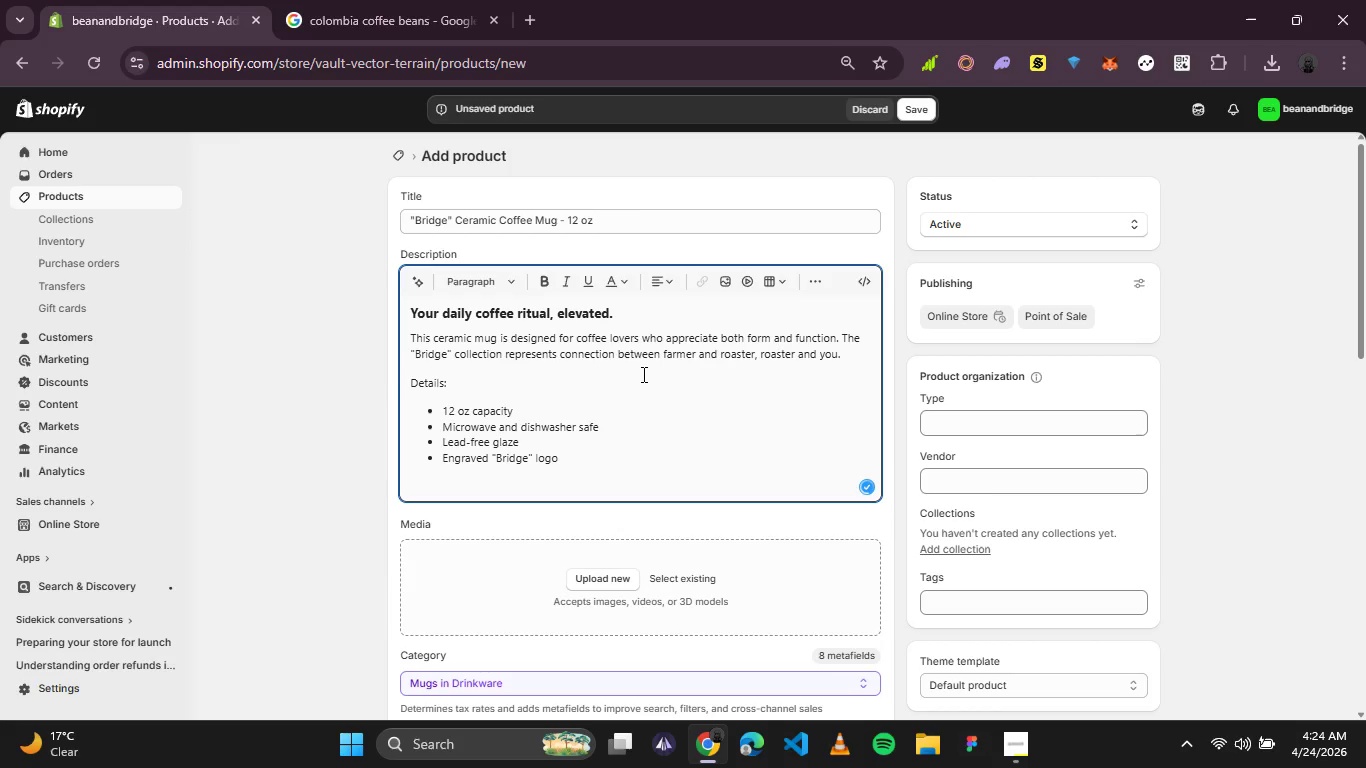 
type(wh)
 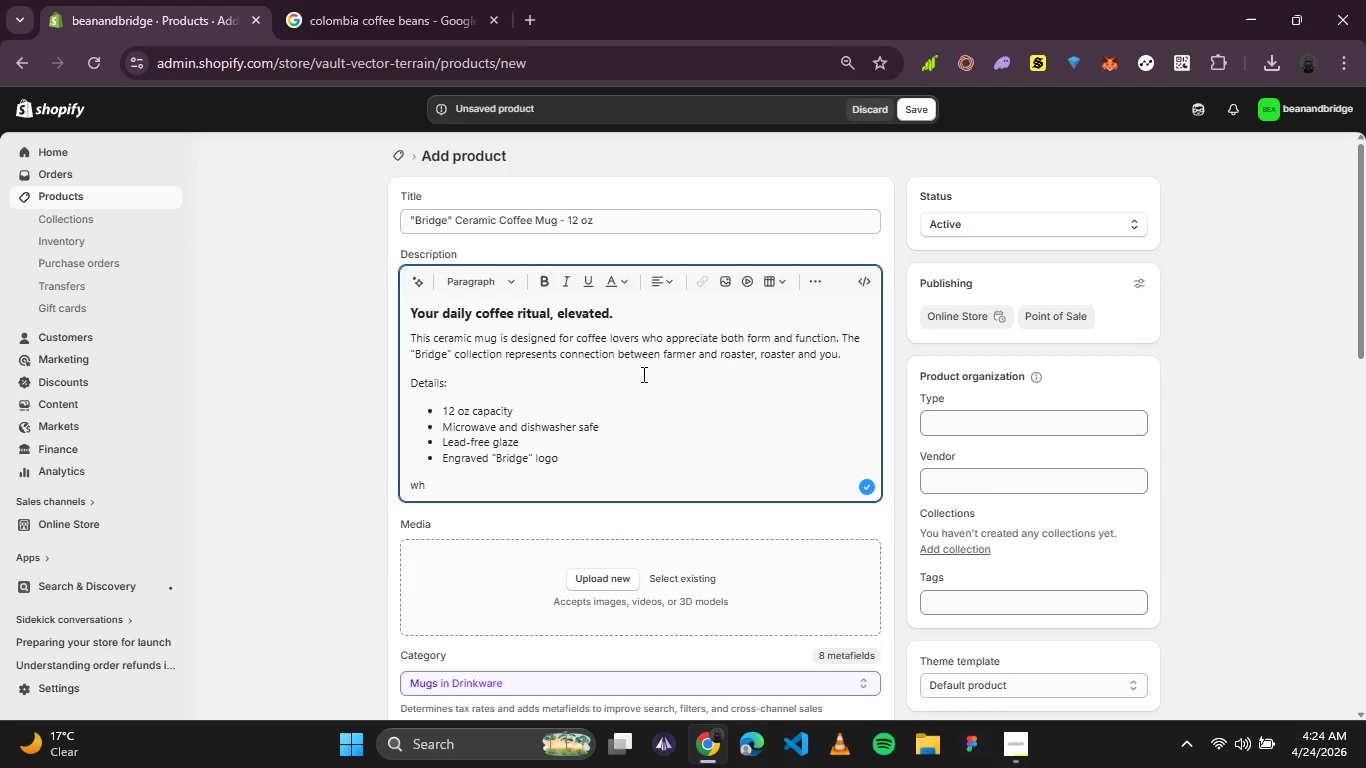 
wait(8.72)
 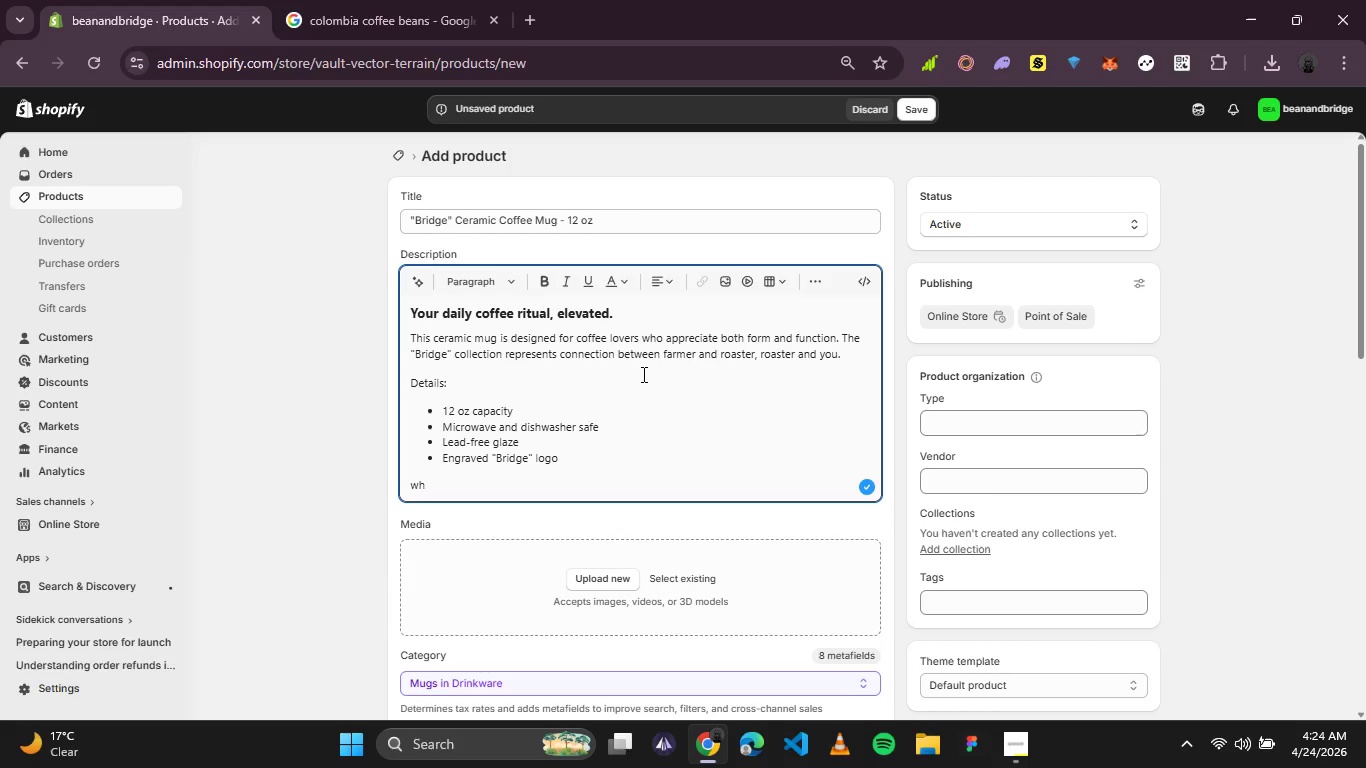 
type(y you'll love it:)
 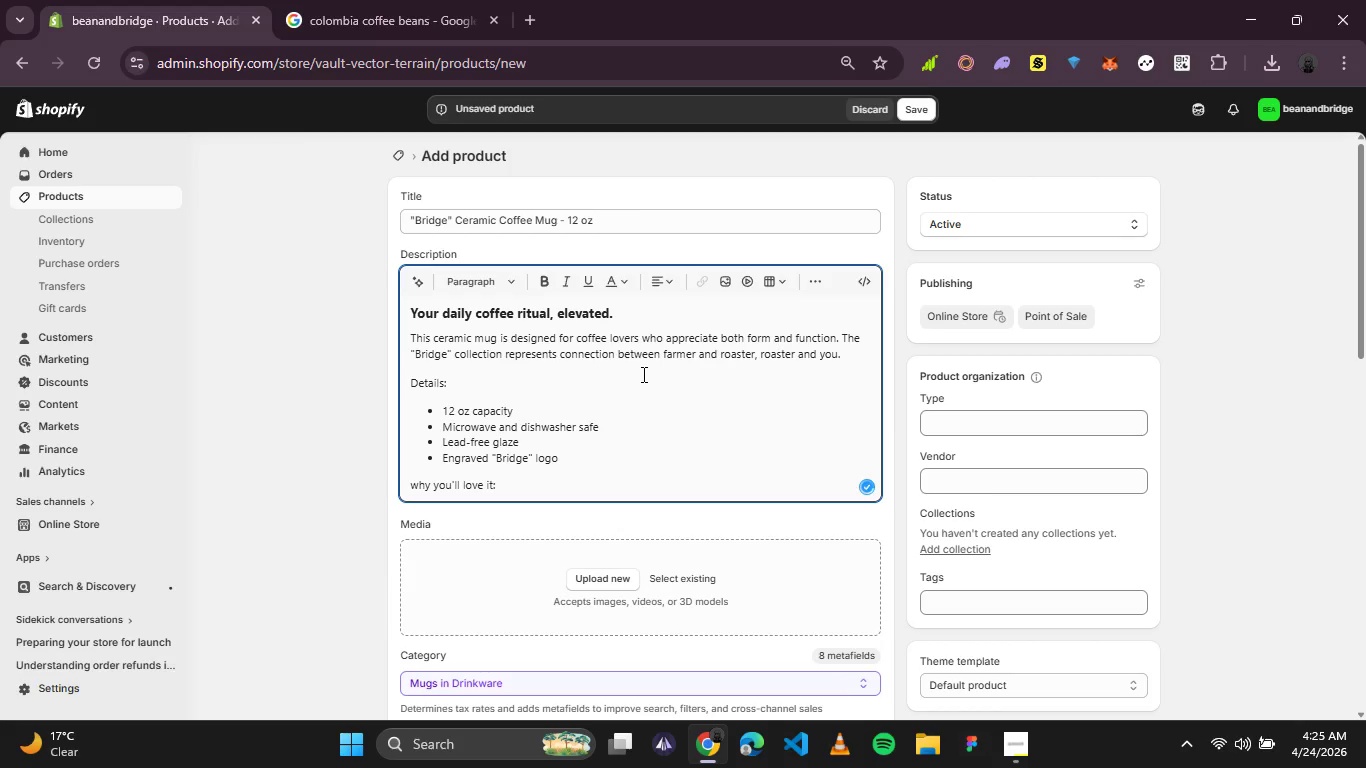 
key(Enter)
 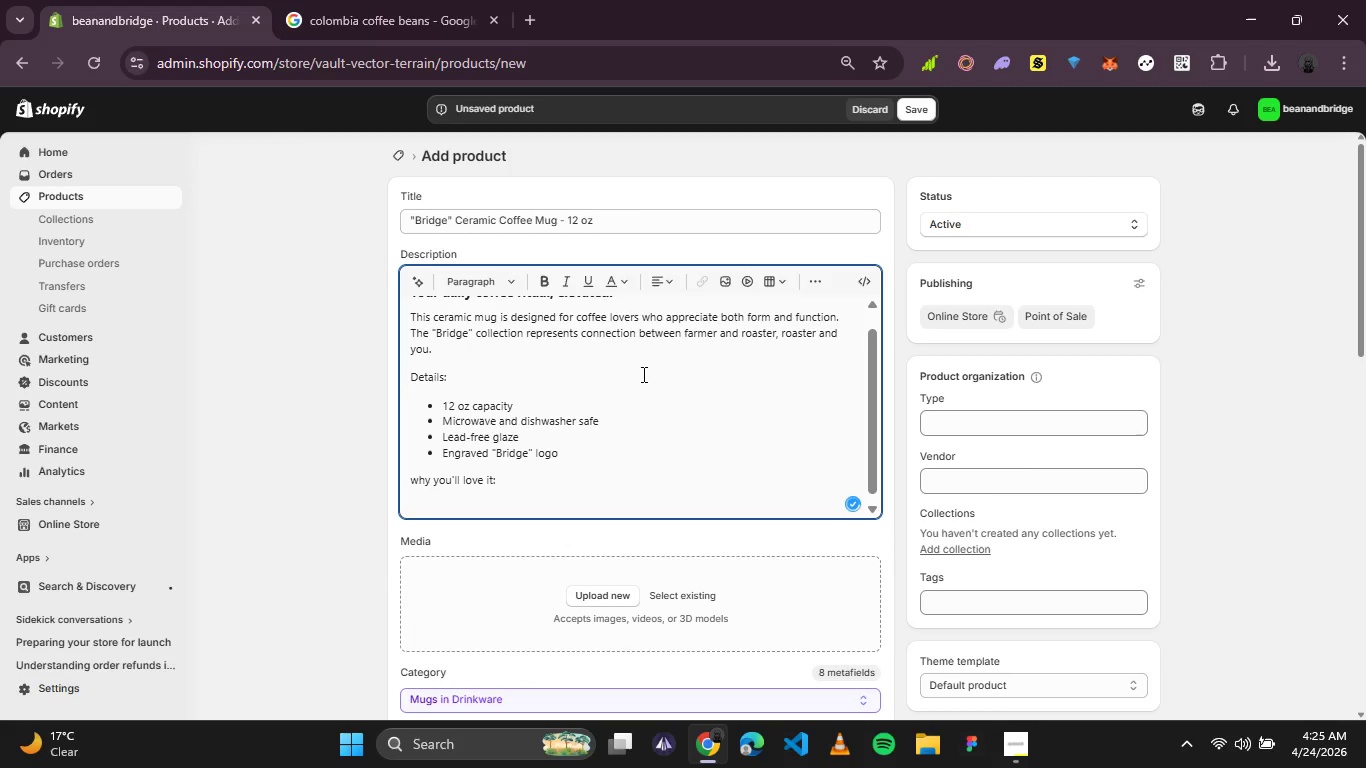 
type(The curved handle fits three fingers a)
key(Backspace)
type(comfortably. The wide rim lets you)
 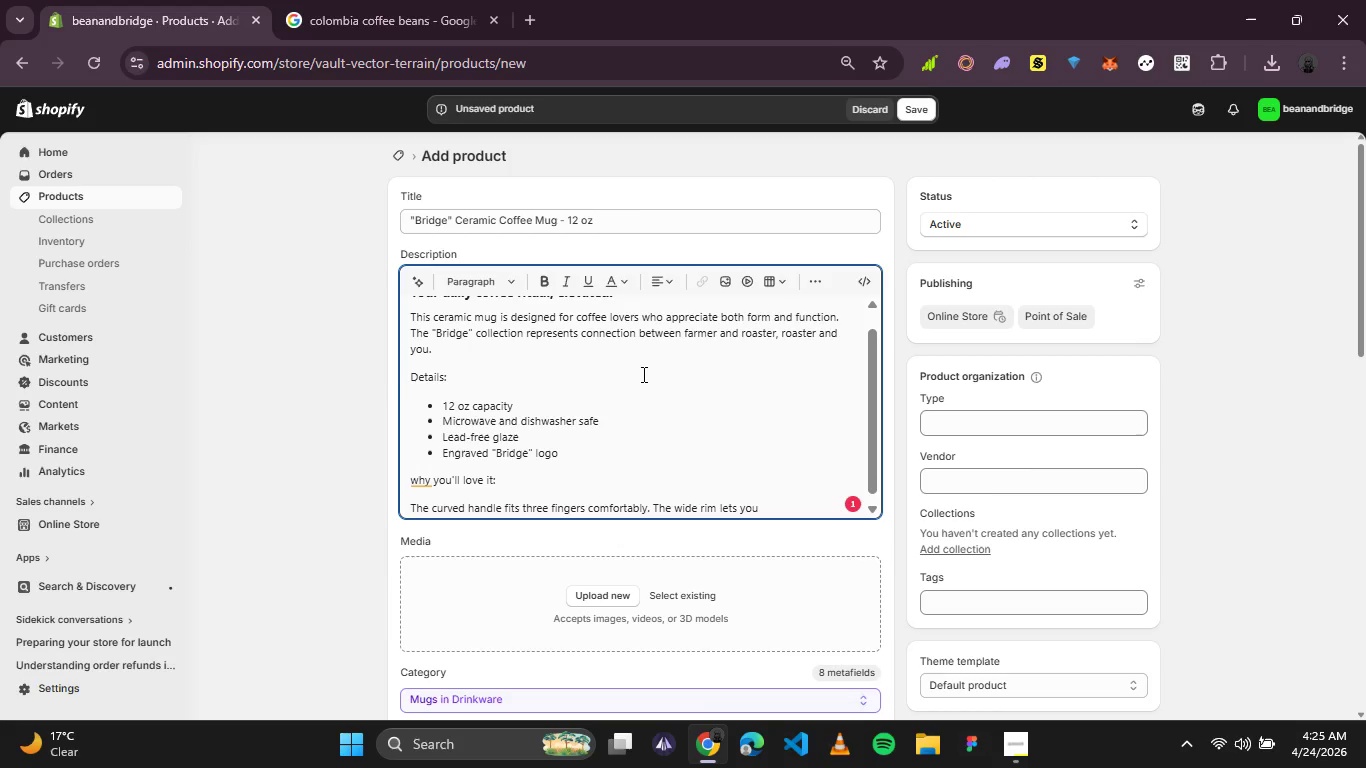 
type( fully appreciate the aroma of your fresh roasted coffee.)
 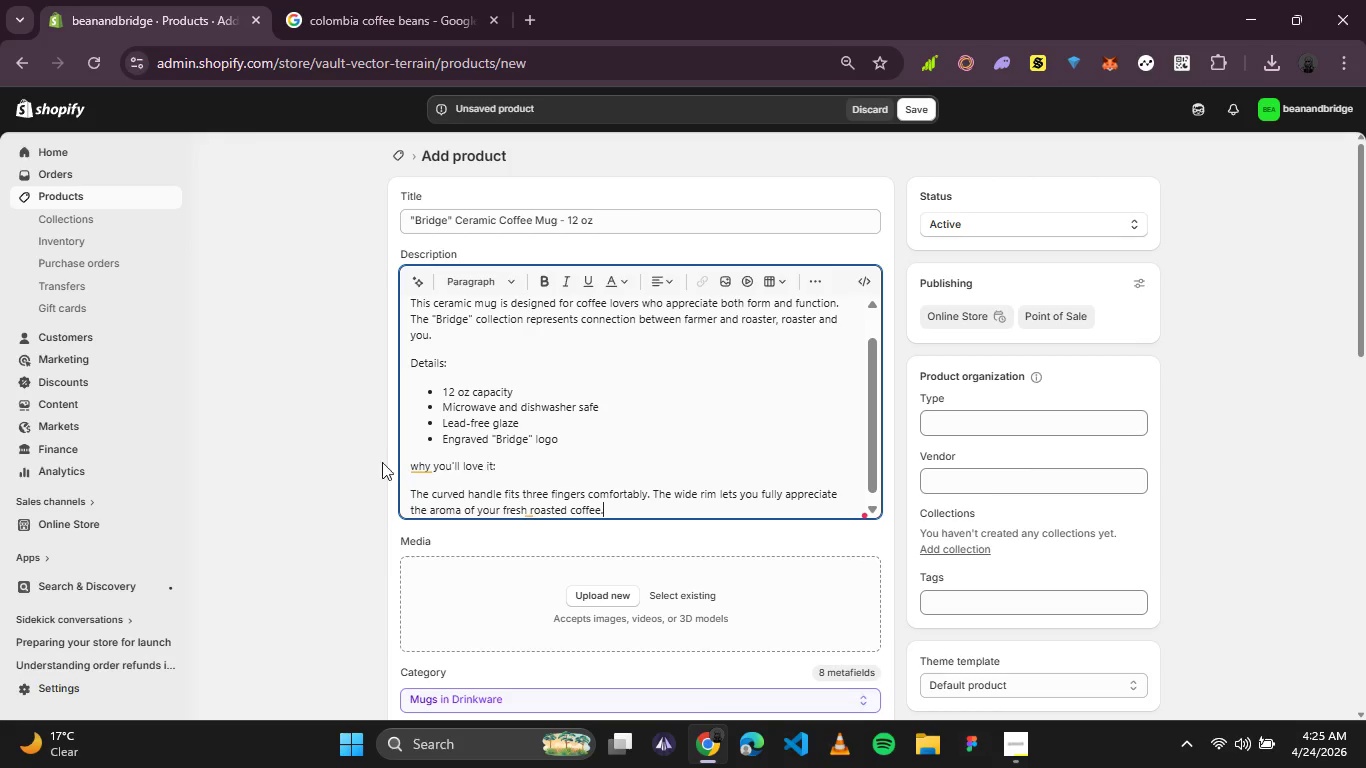 
left_click([418, 464])
 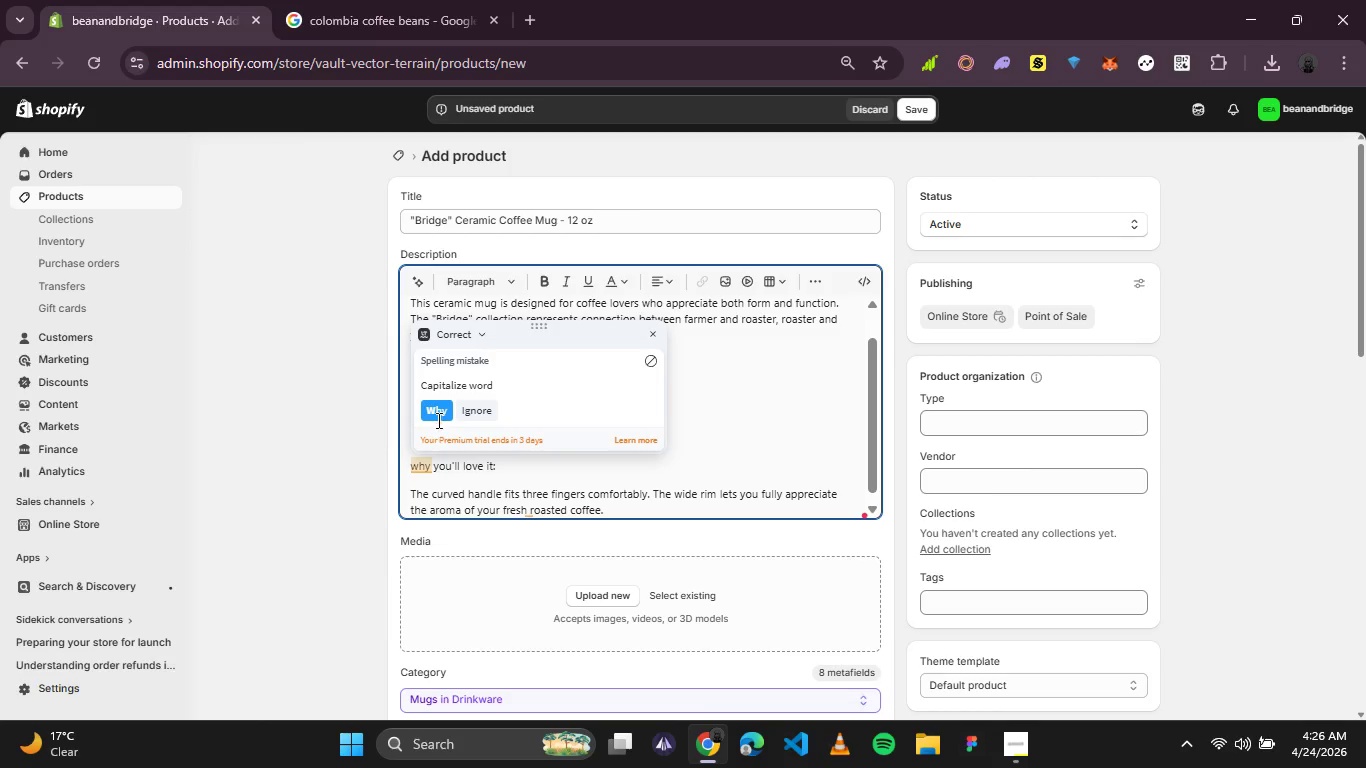 
left_click([438, 409])
 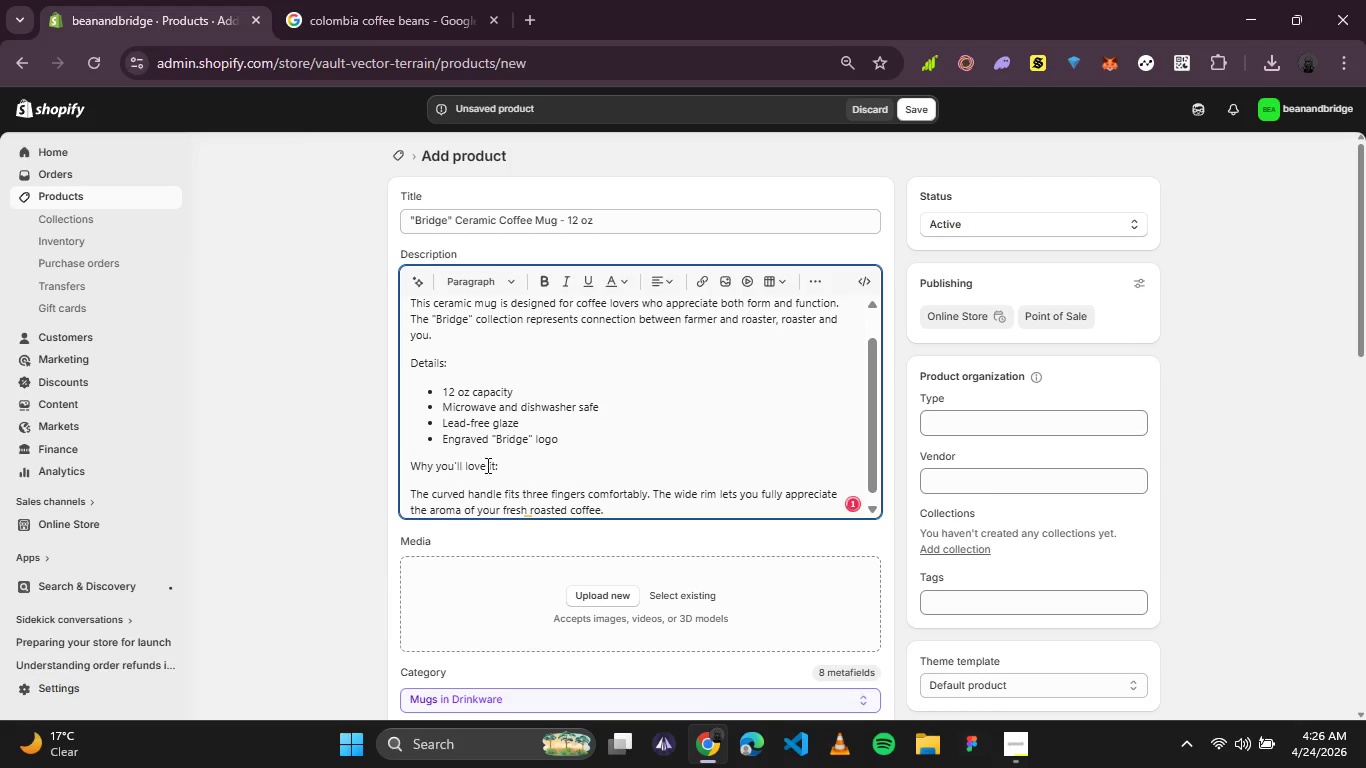 
left_click_drag(start_coordinate=[538, 470], to_coordinate=[299, 470])
 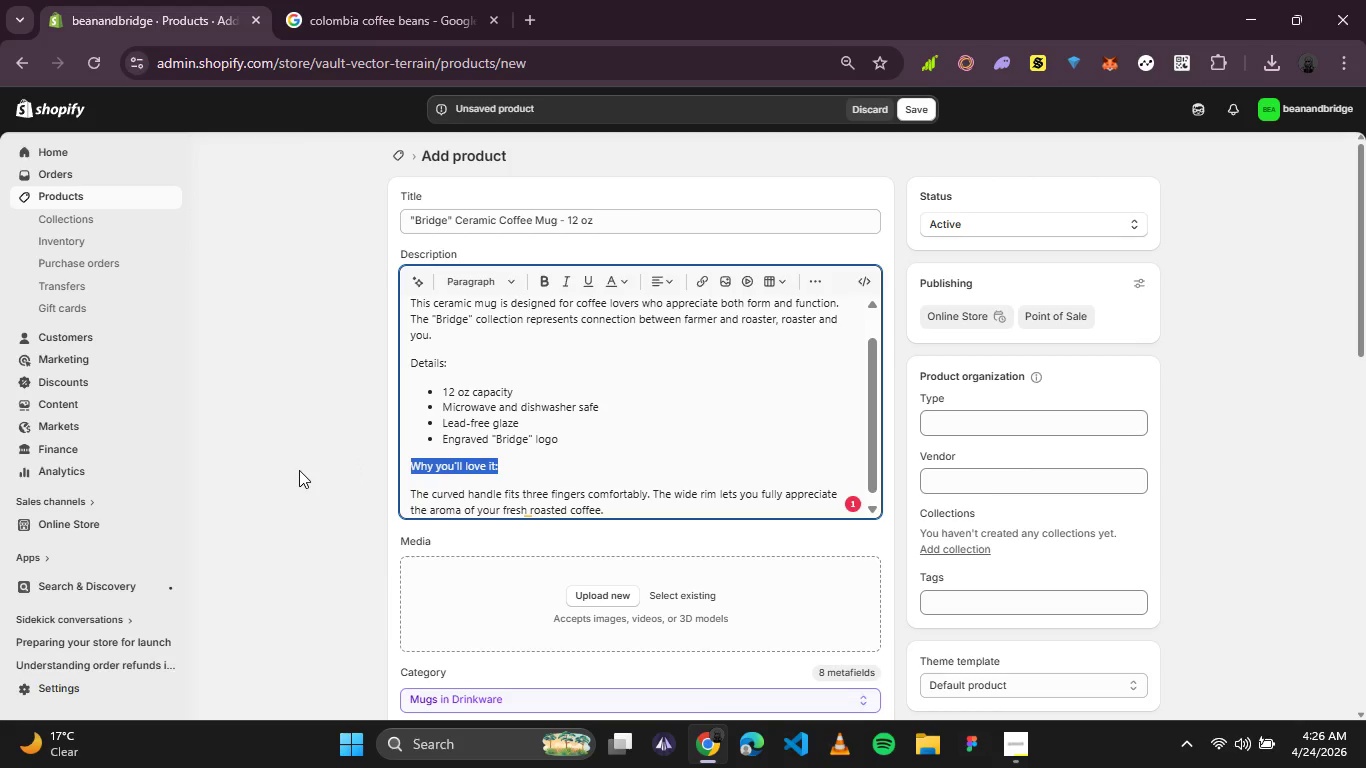 
key(Control+B)
 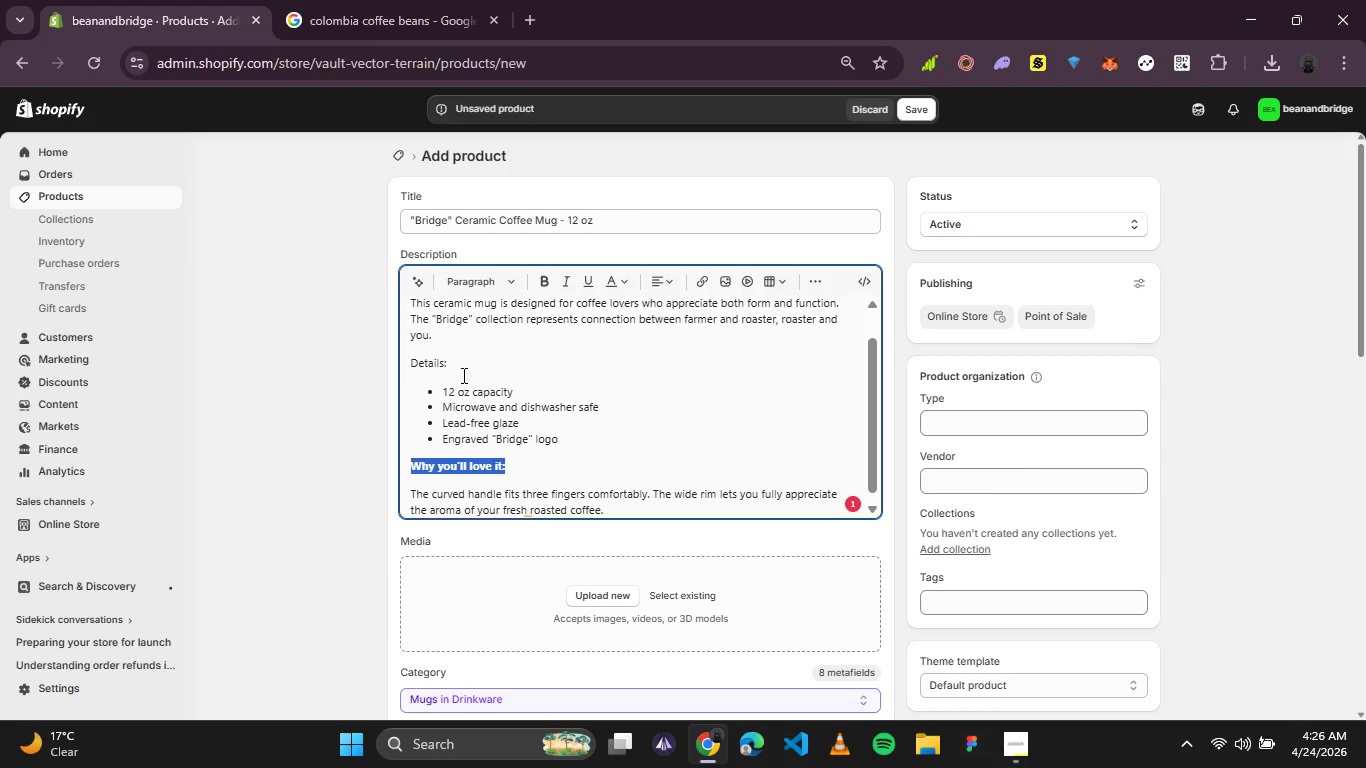 
left_click_drag(start_coordinate=[474, 363], to_coordinate=[423, 368])
 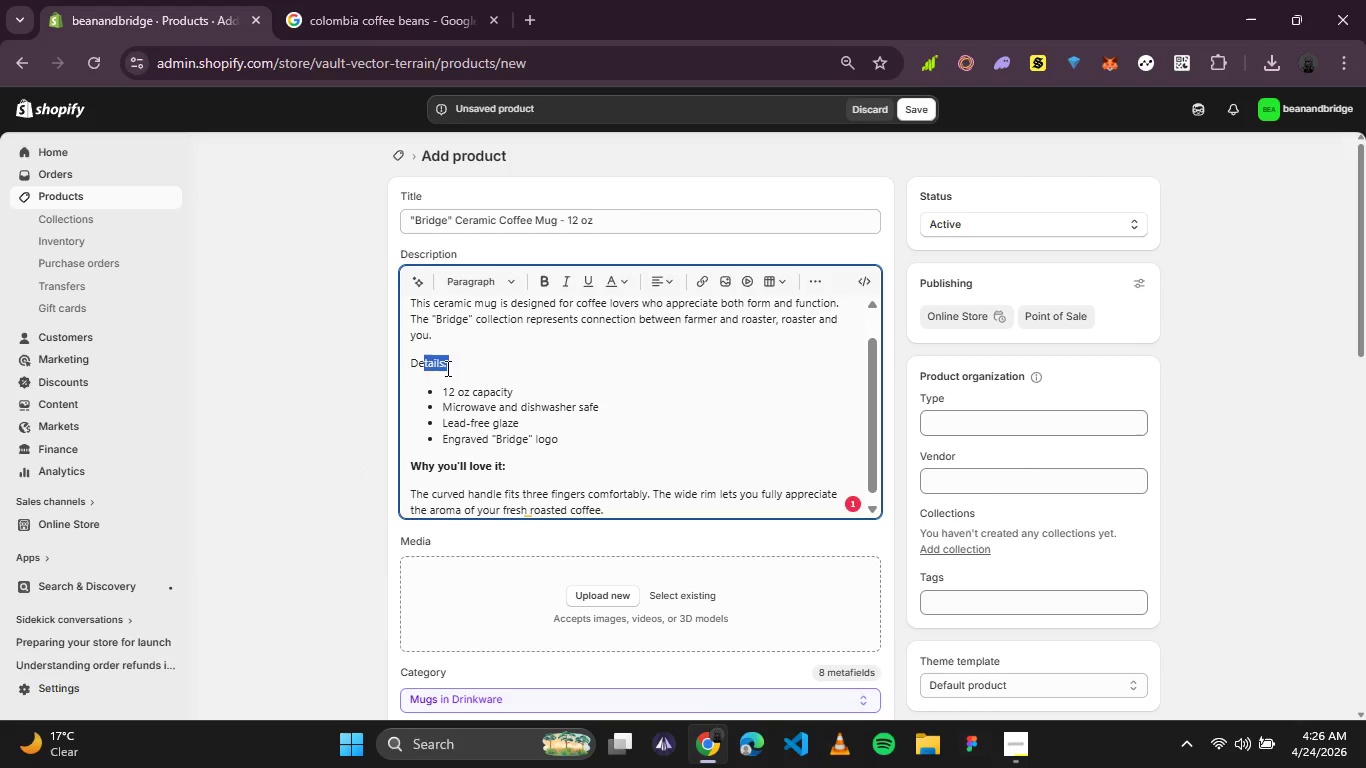 
left_click([446, 368])
 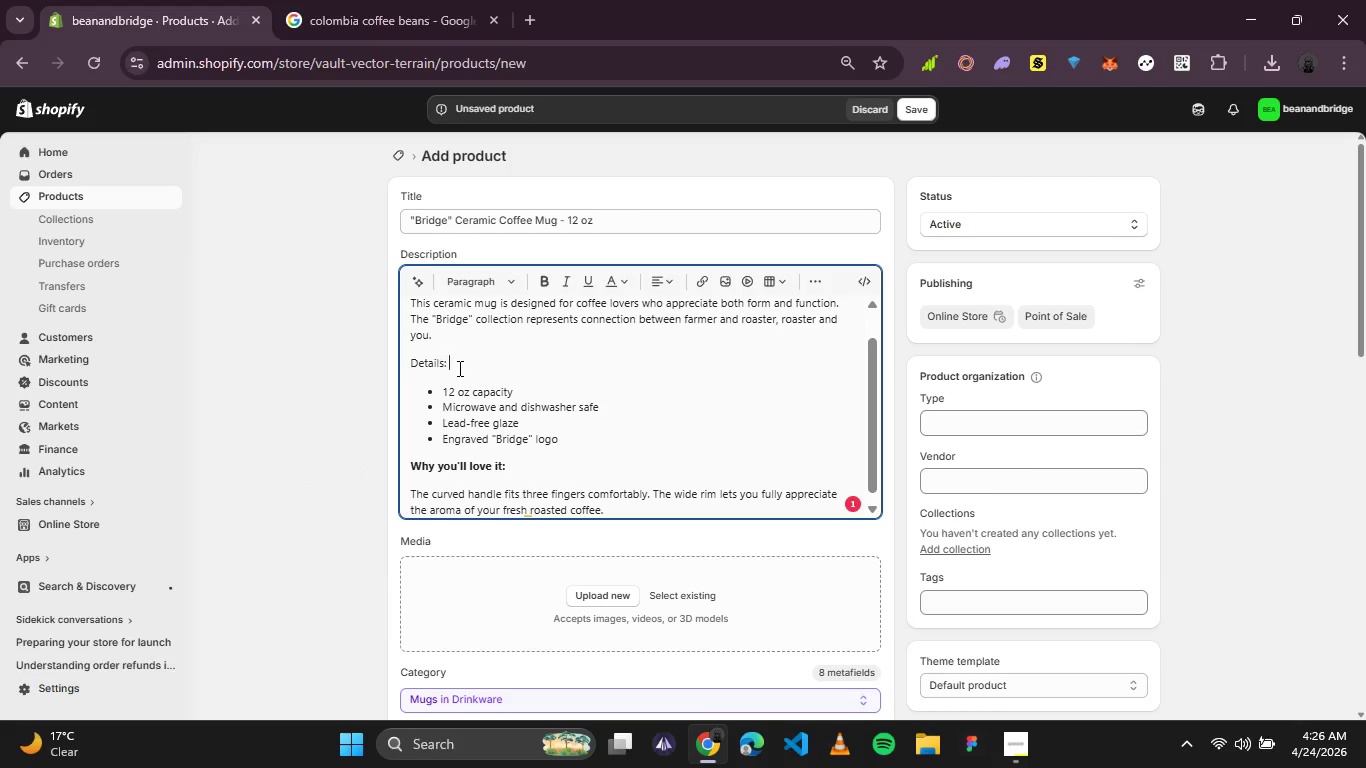 
left_click_drag(start_coordinate=[458, 368], to_coordinate=[400, 365])
 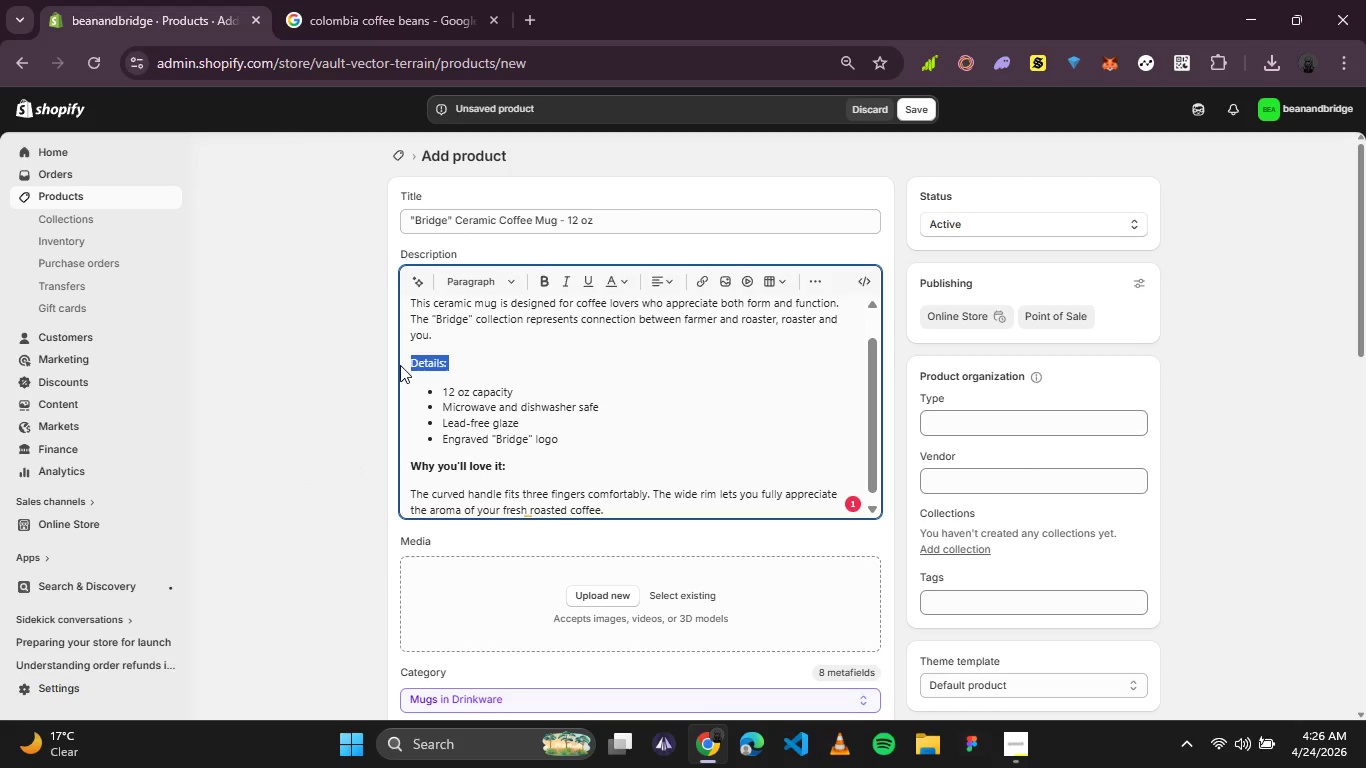 
key(Control+B)
 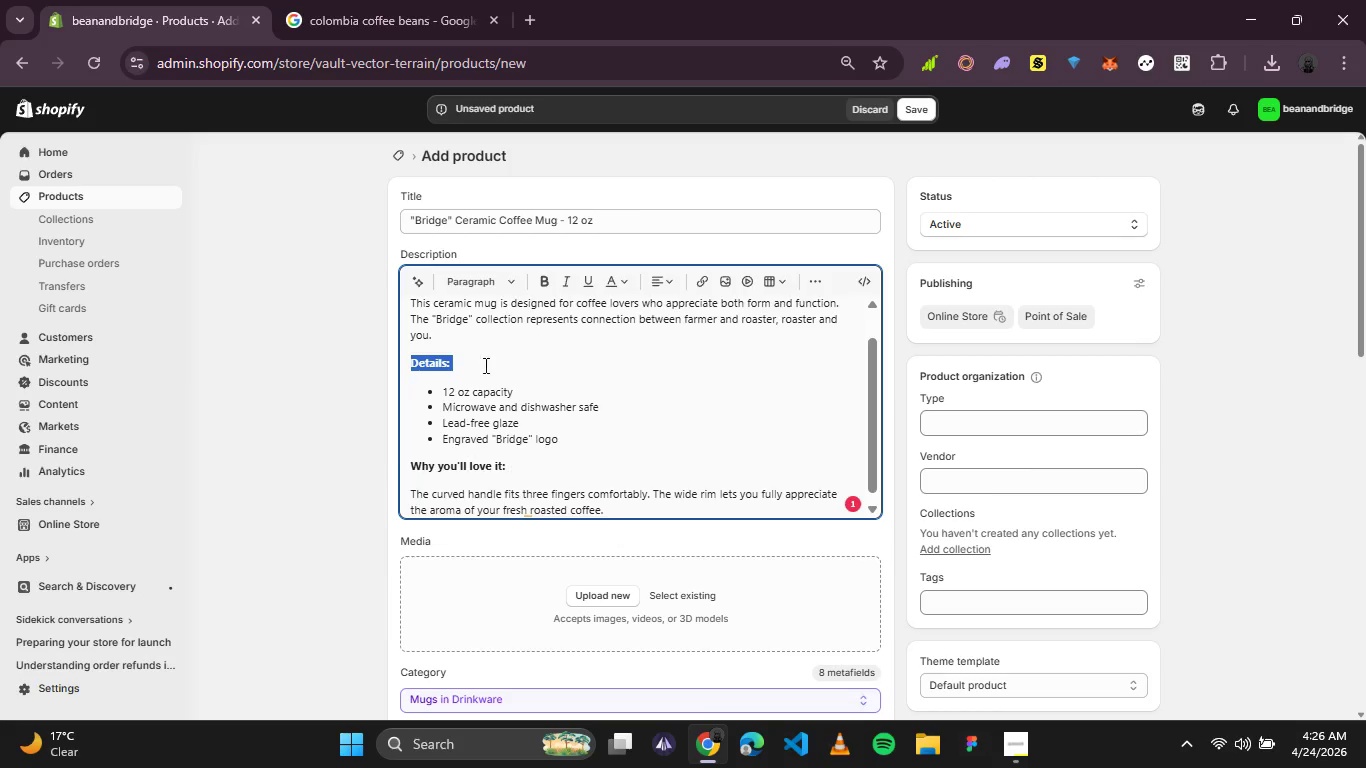 
scroll: coordinate [498, 371], scroll_direction: up, amount: 2.0
 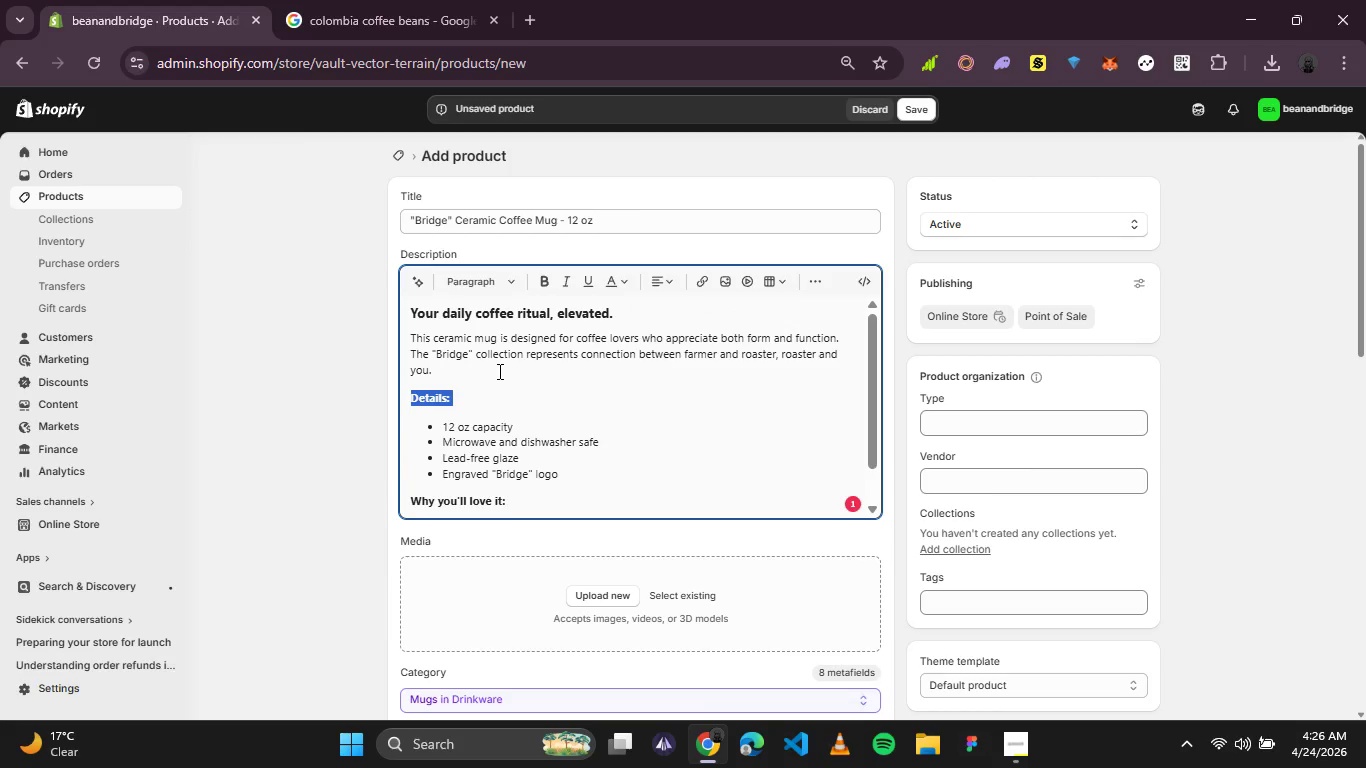 
scroll: coordinate [498, 371], scroll_direction: down, amount: 3.0
 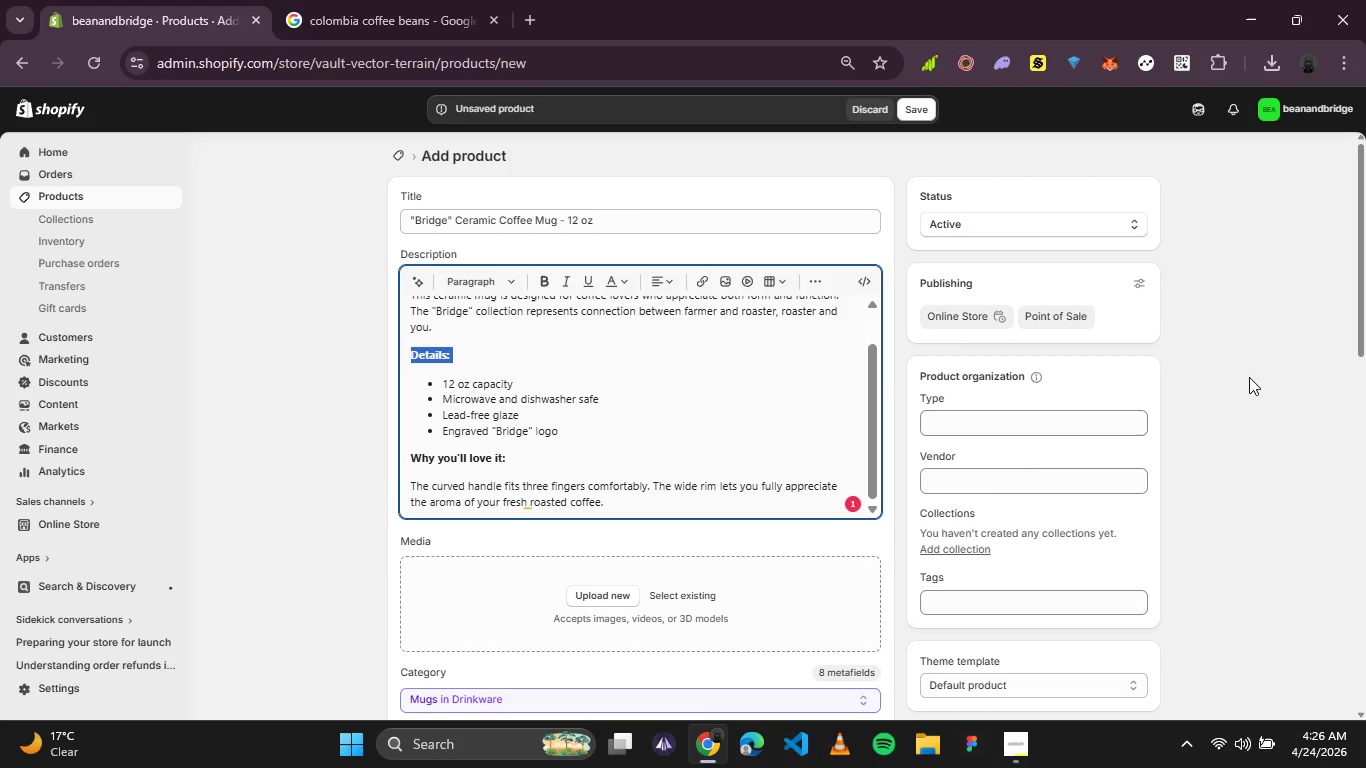 
left_click([1252, 377])
 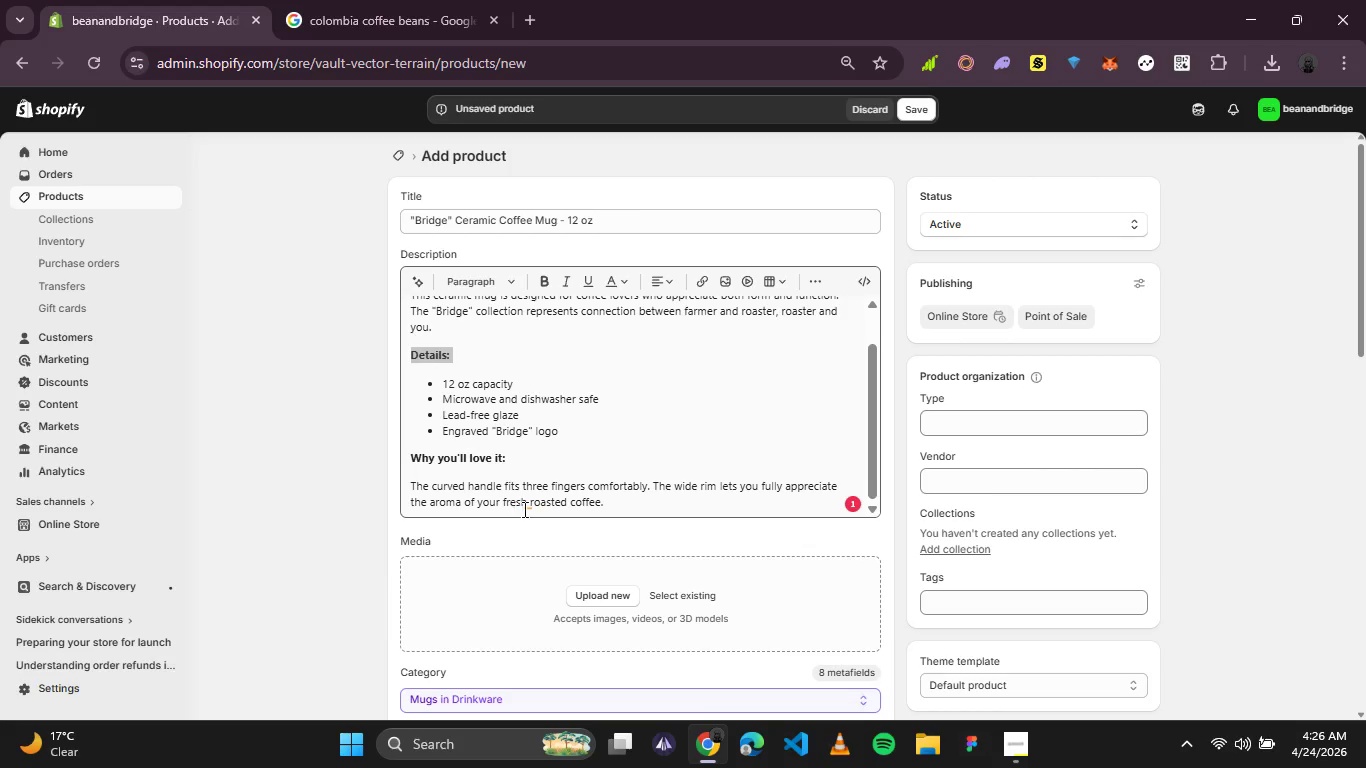 
left_click([527, 509])
 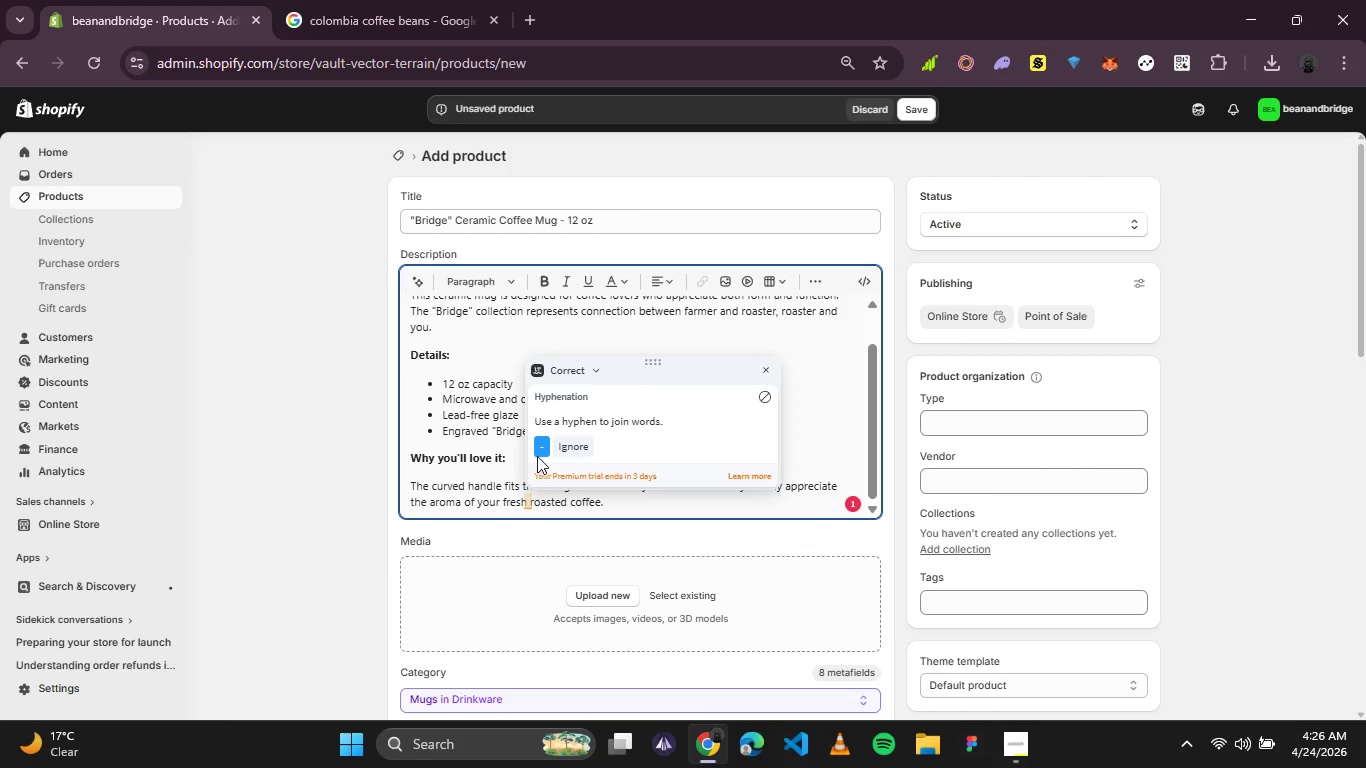 
left_click([539, 455])
 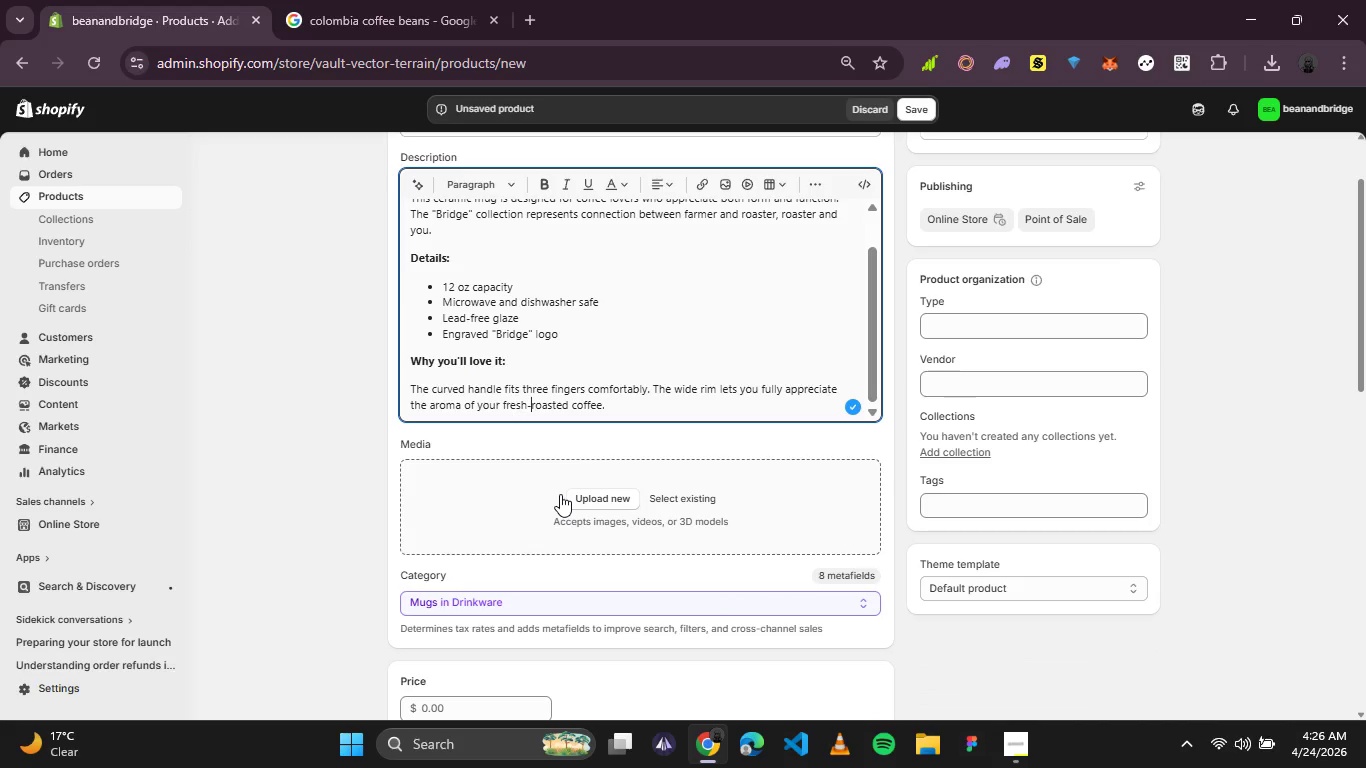 
wait(7.41)
 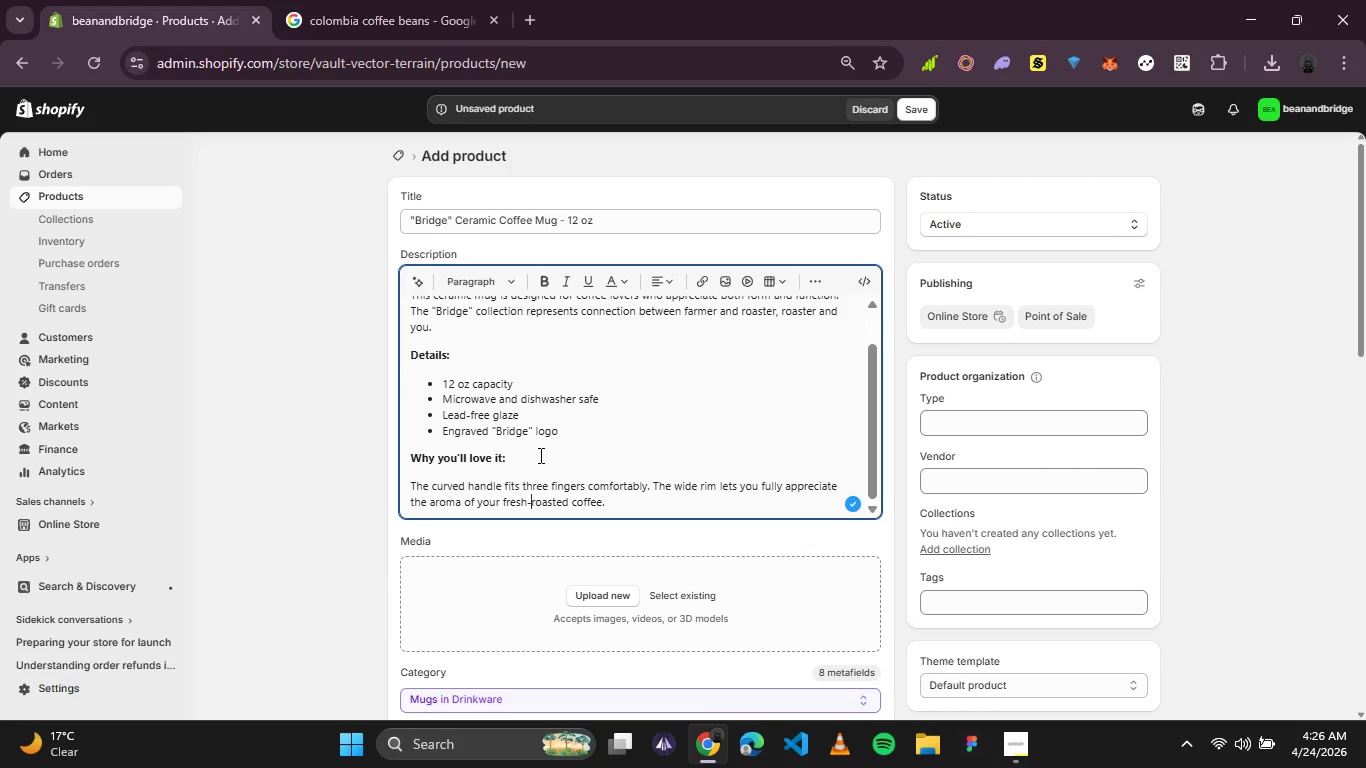 
left_click([444, 708])
 